 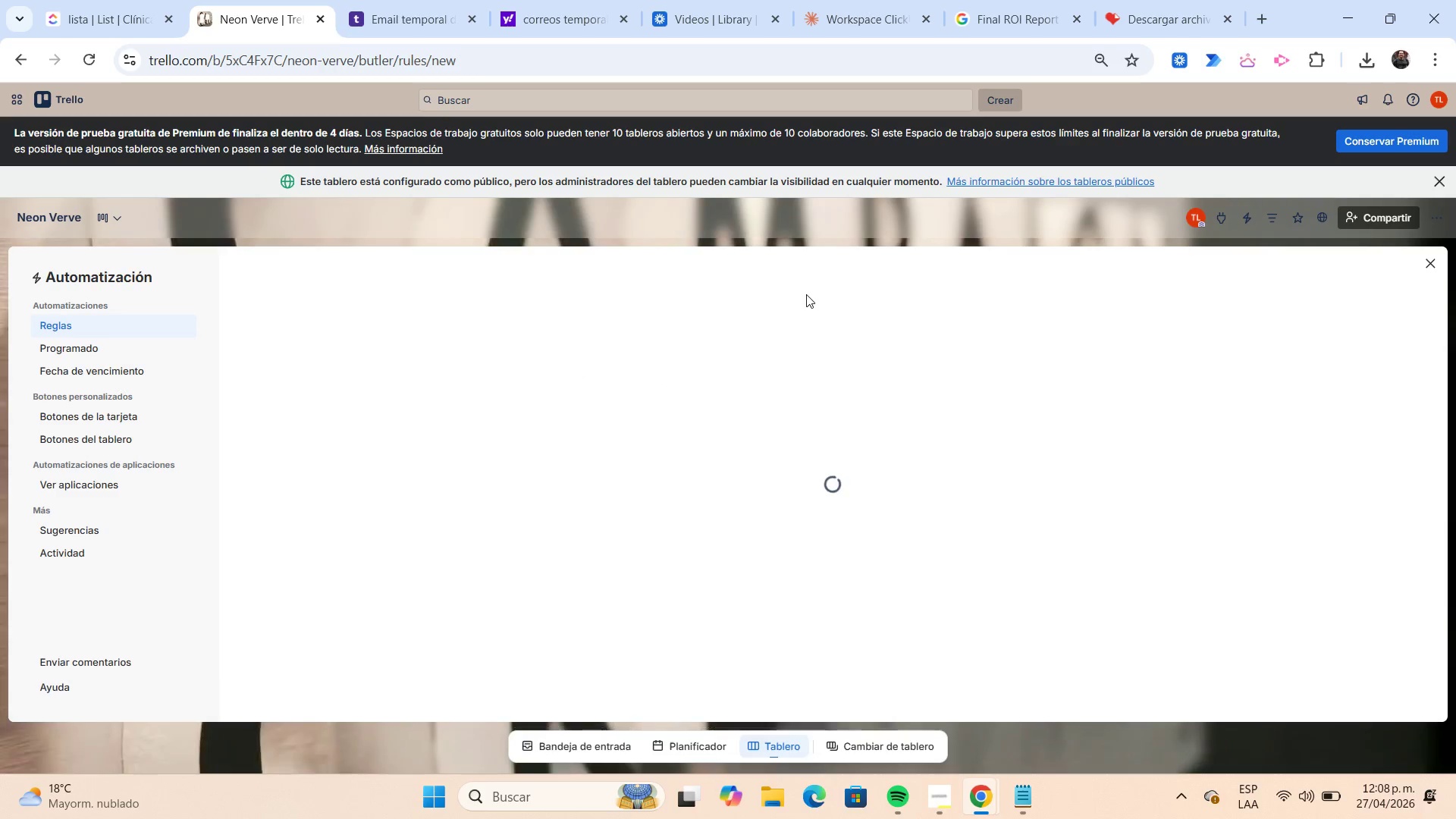 
left_click([792, 462])
 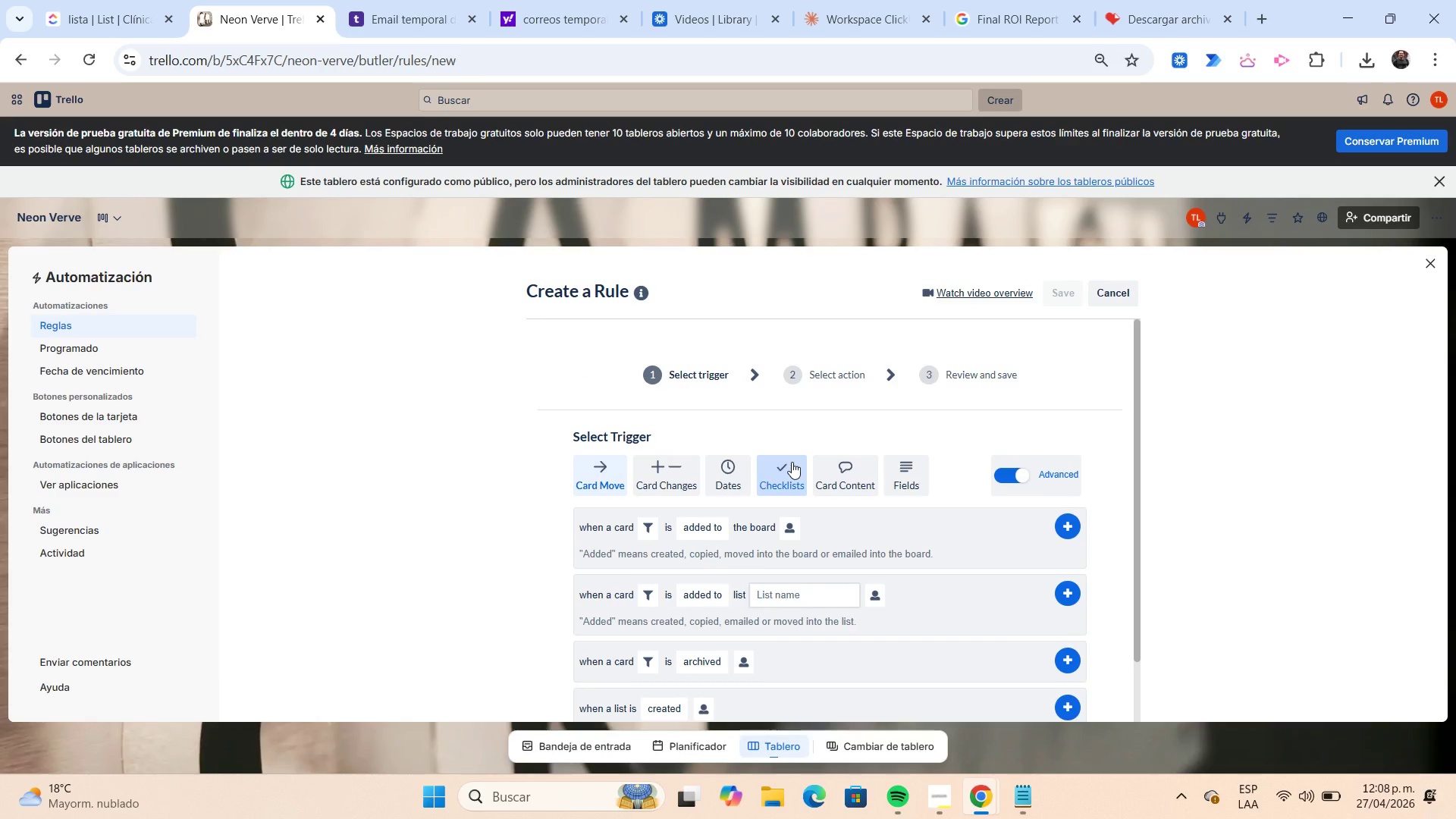 
scroll: coordinate [792, 462], scroll_direction: down, amount: 1.0
 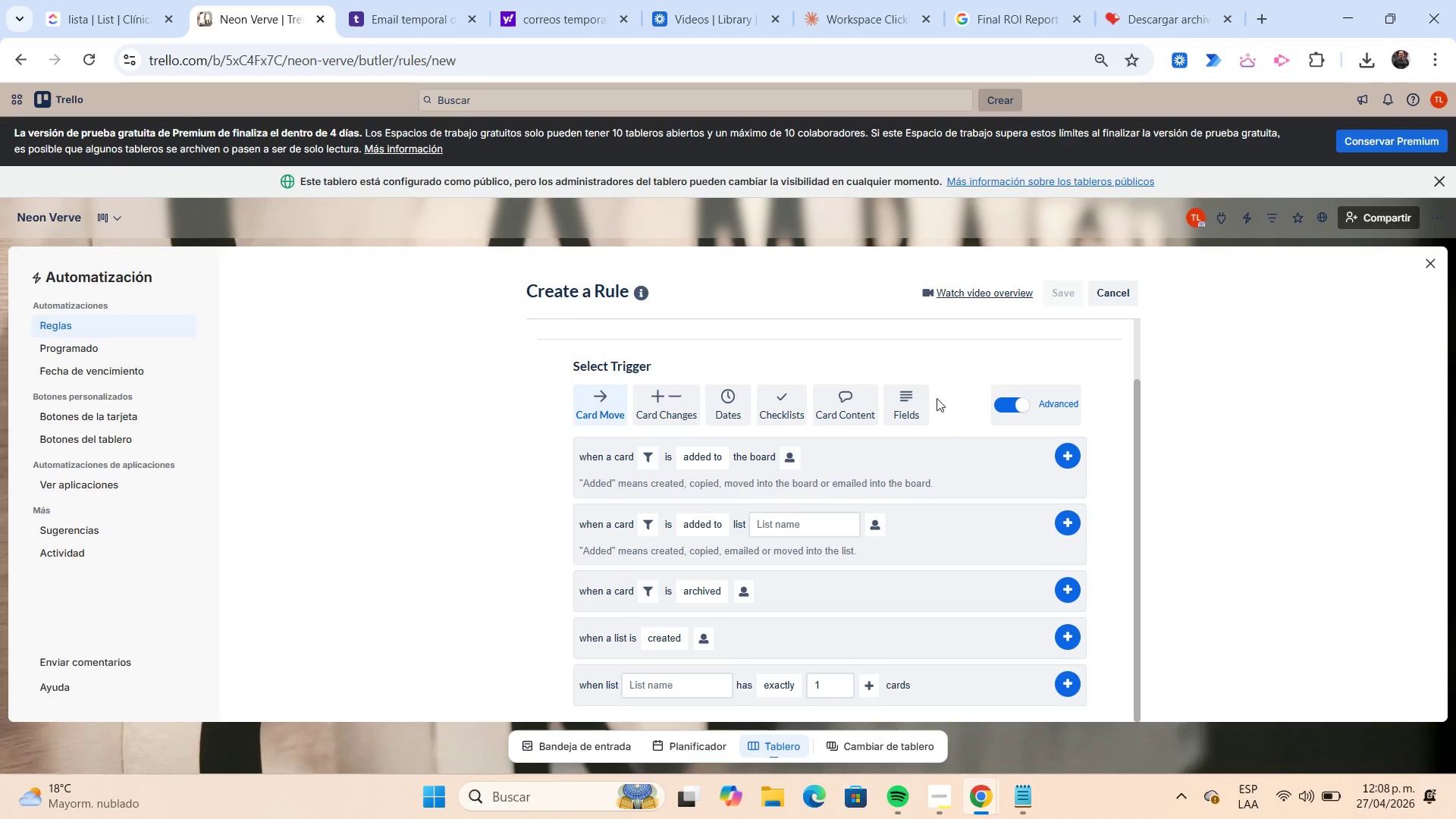 
left_click([916, 400])
 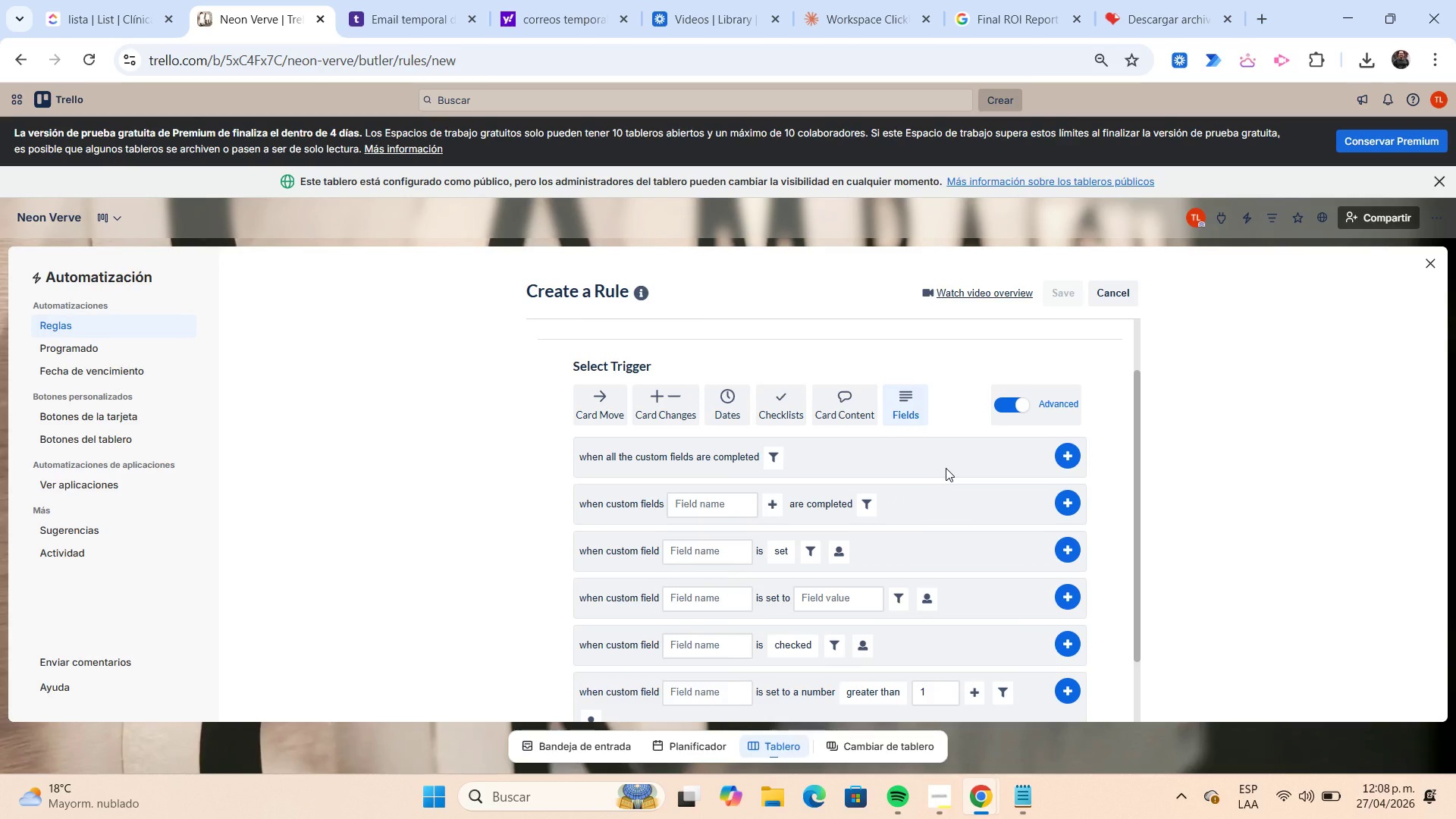 
scroll: coordinate [945, 468], scroll_direction: down, amount: 1.0
 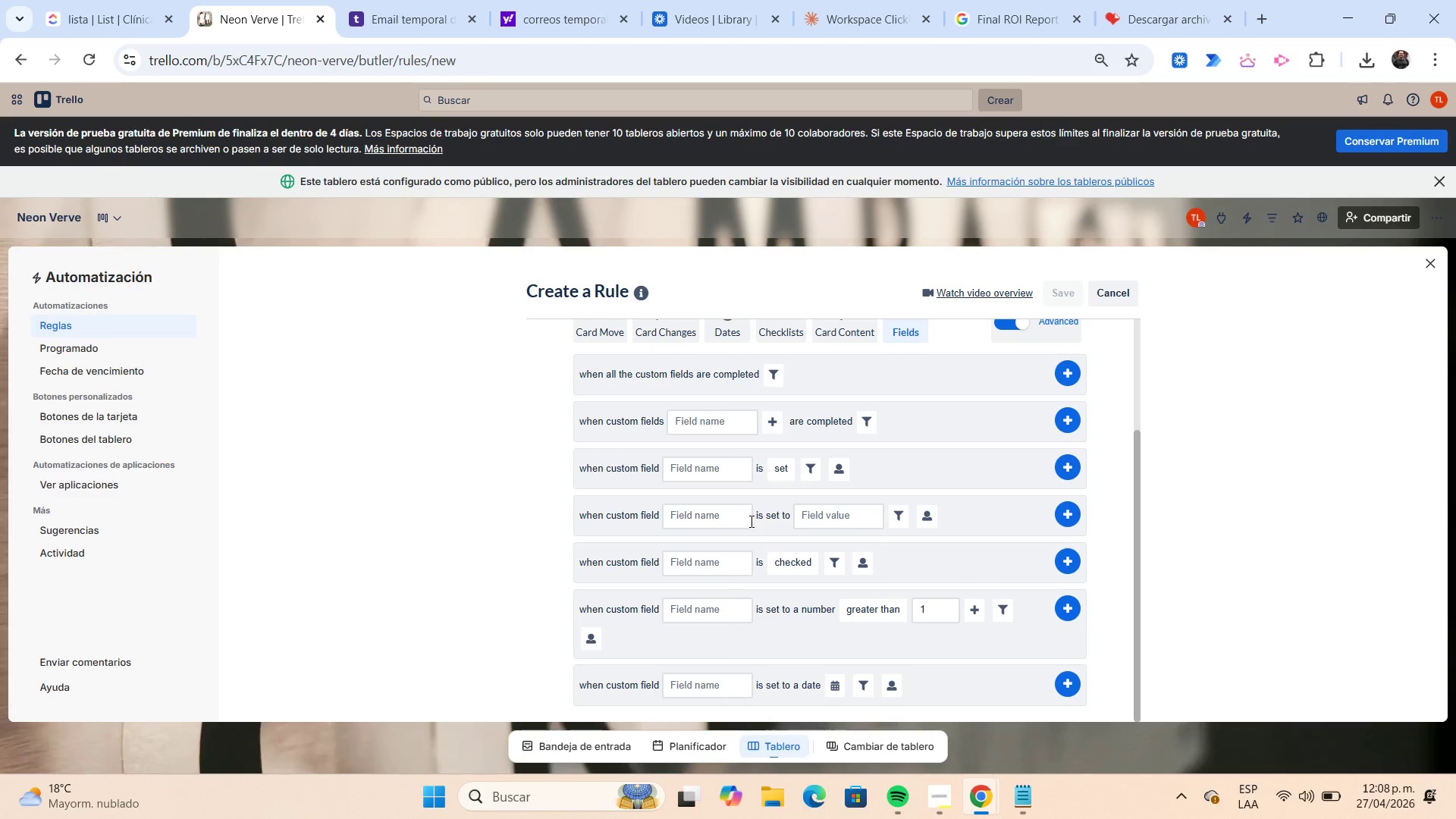 
left_click([741, 518])
 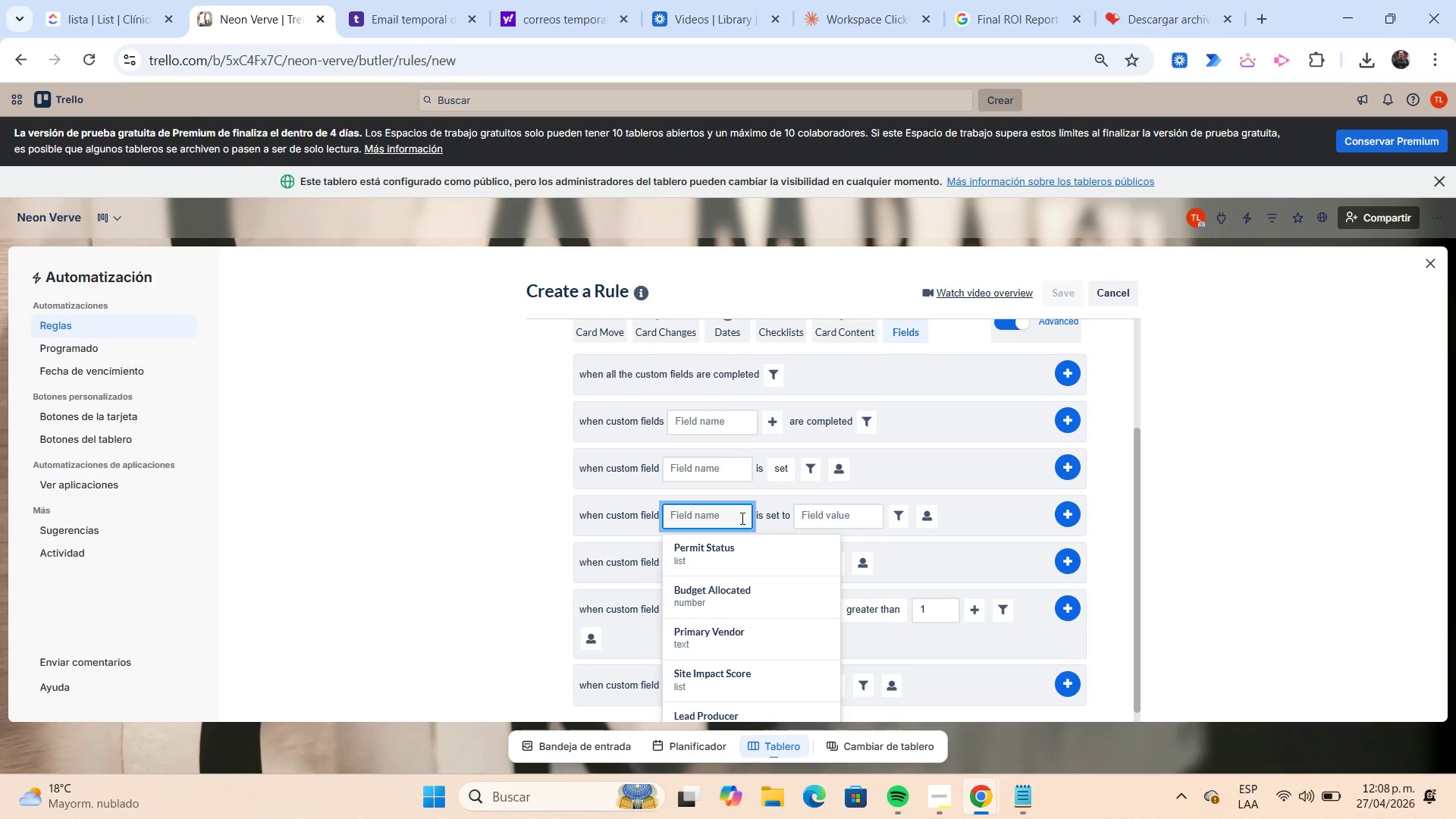 
left_click([734, 566])
 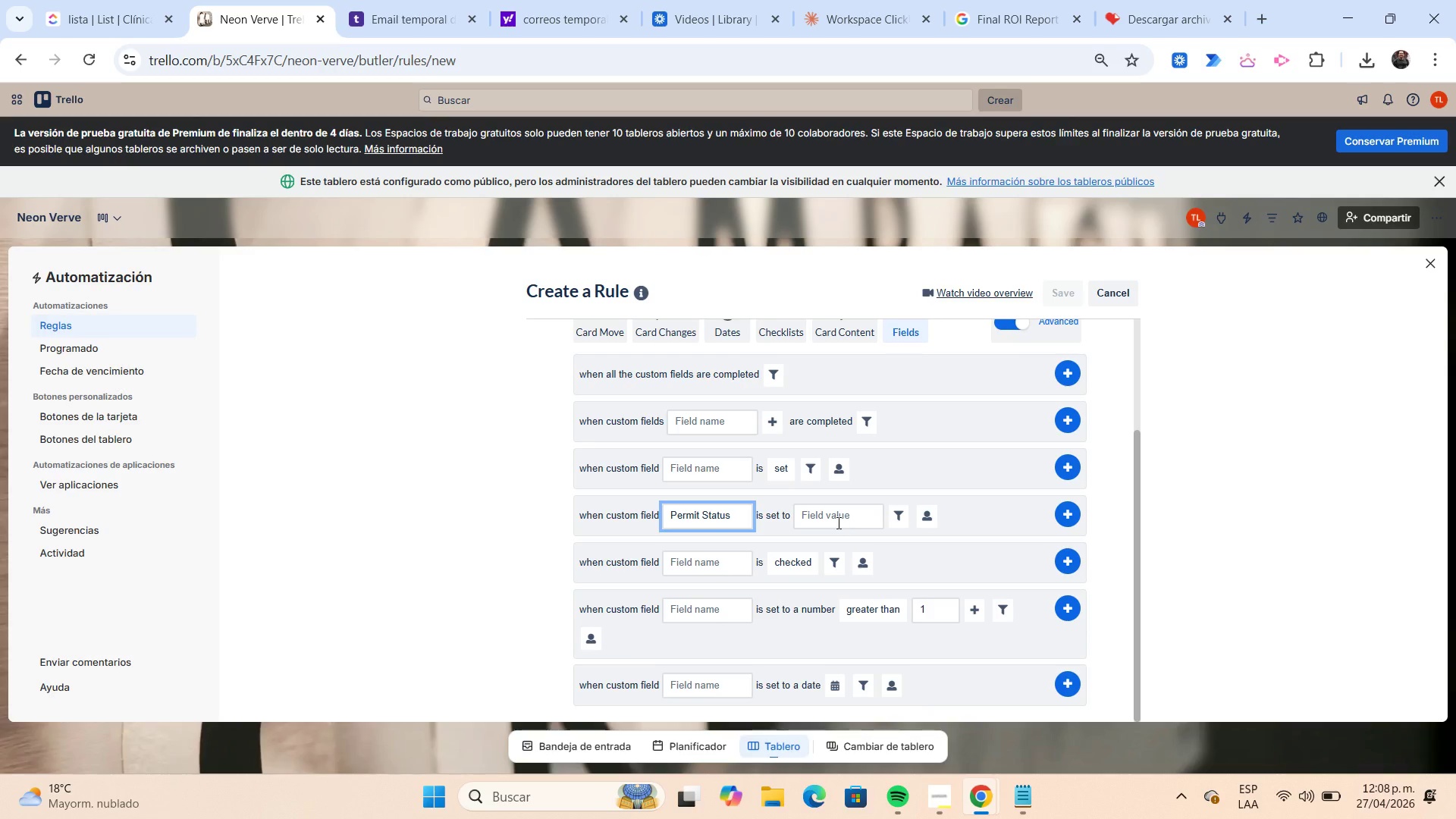 
left_click([837, 522])
 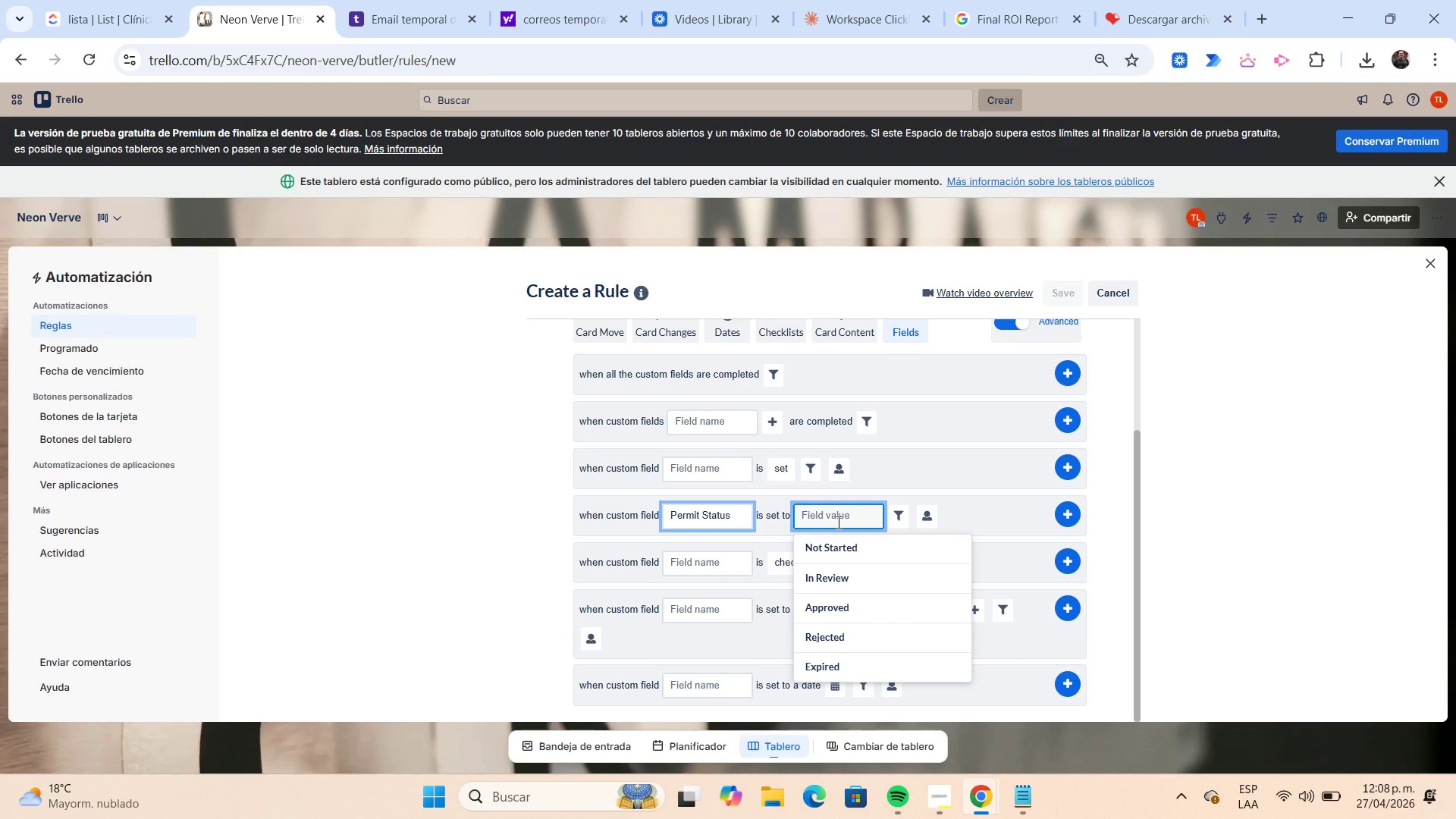 
left_click([860, 599])
 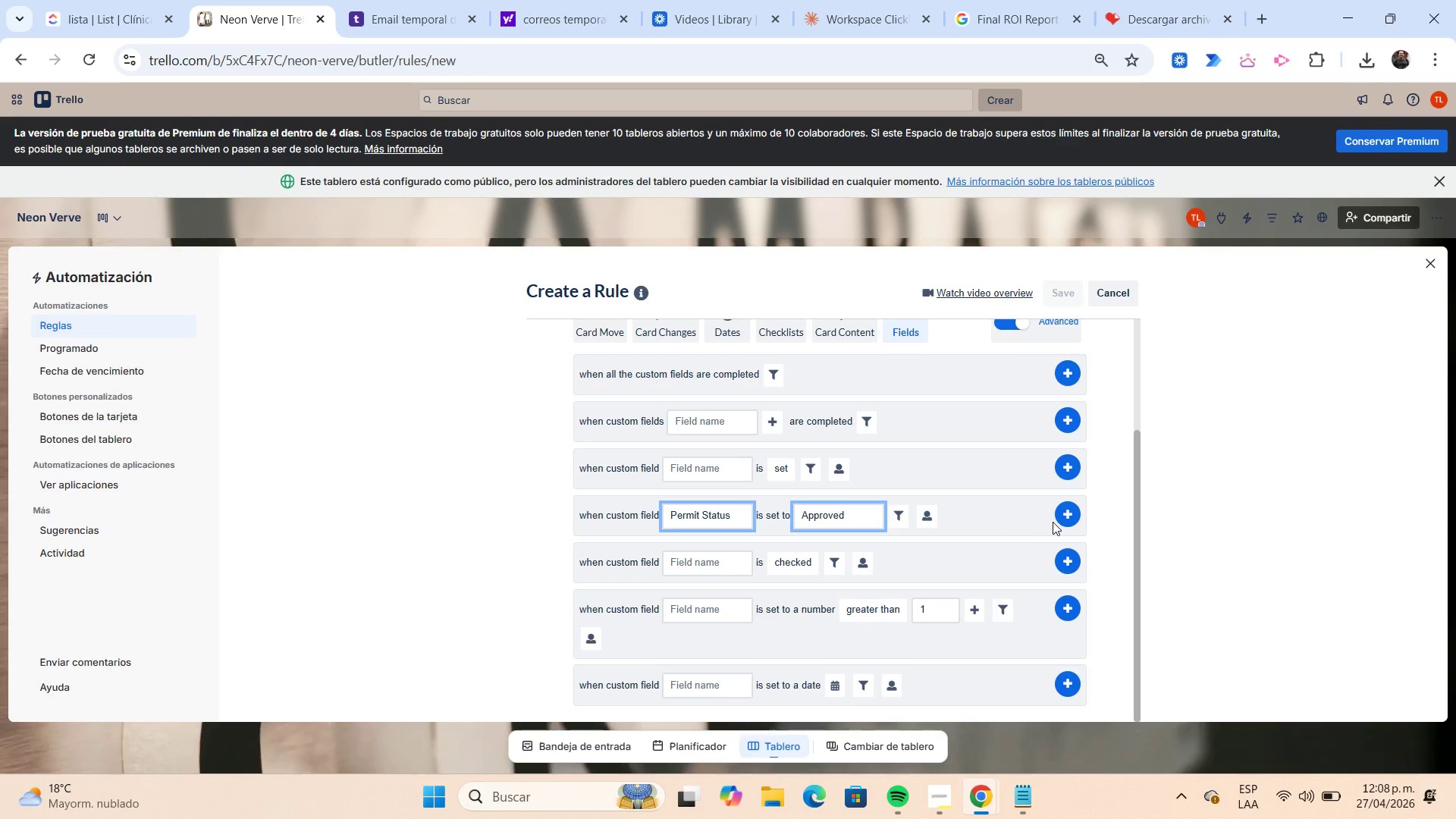 
left_click([1062, 516])
 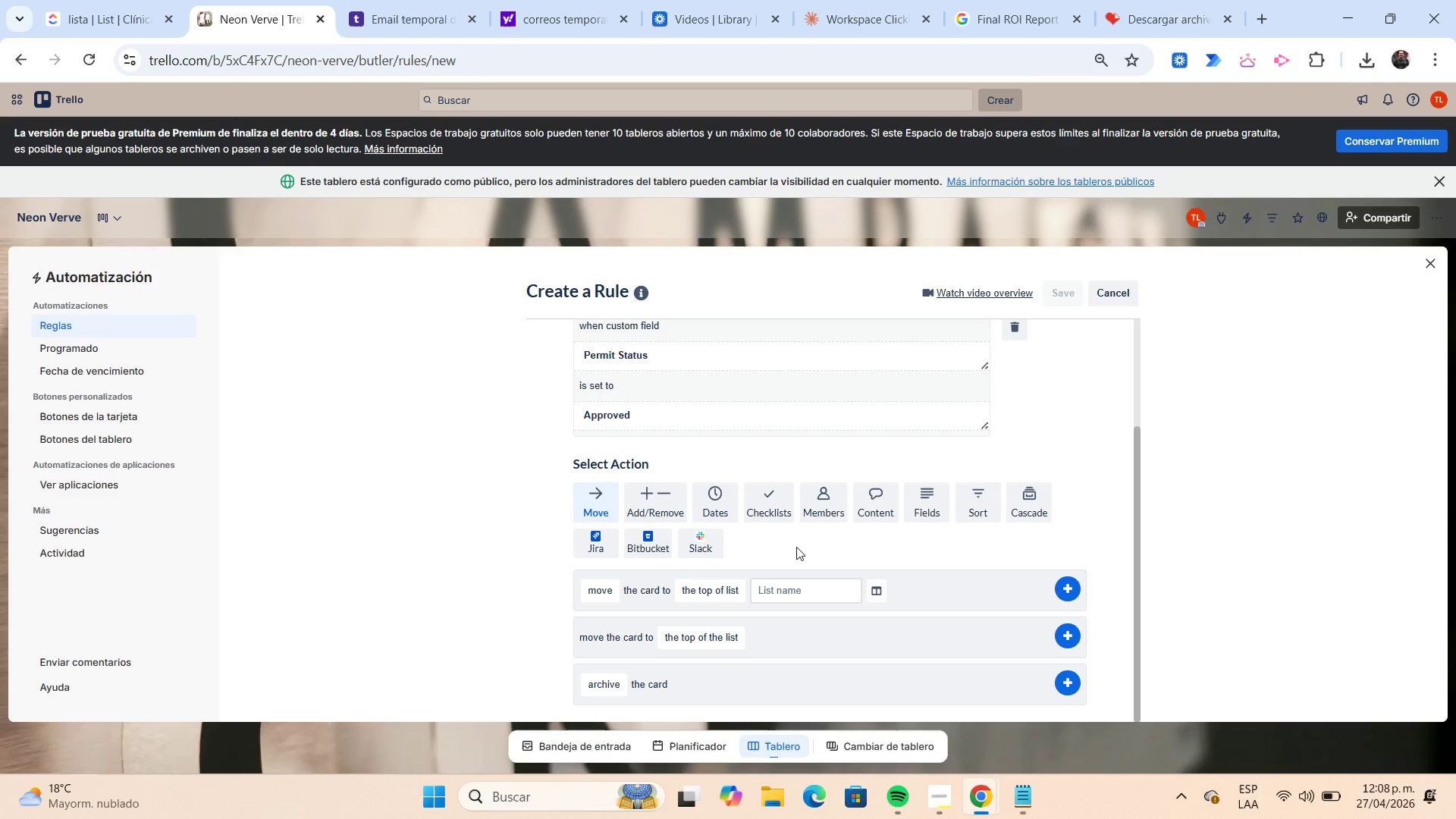 
scroll: coordinate [741, 538], scroll_direction: down, amount: 1.0
 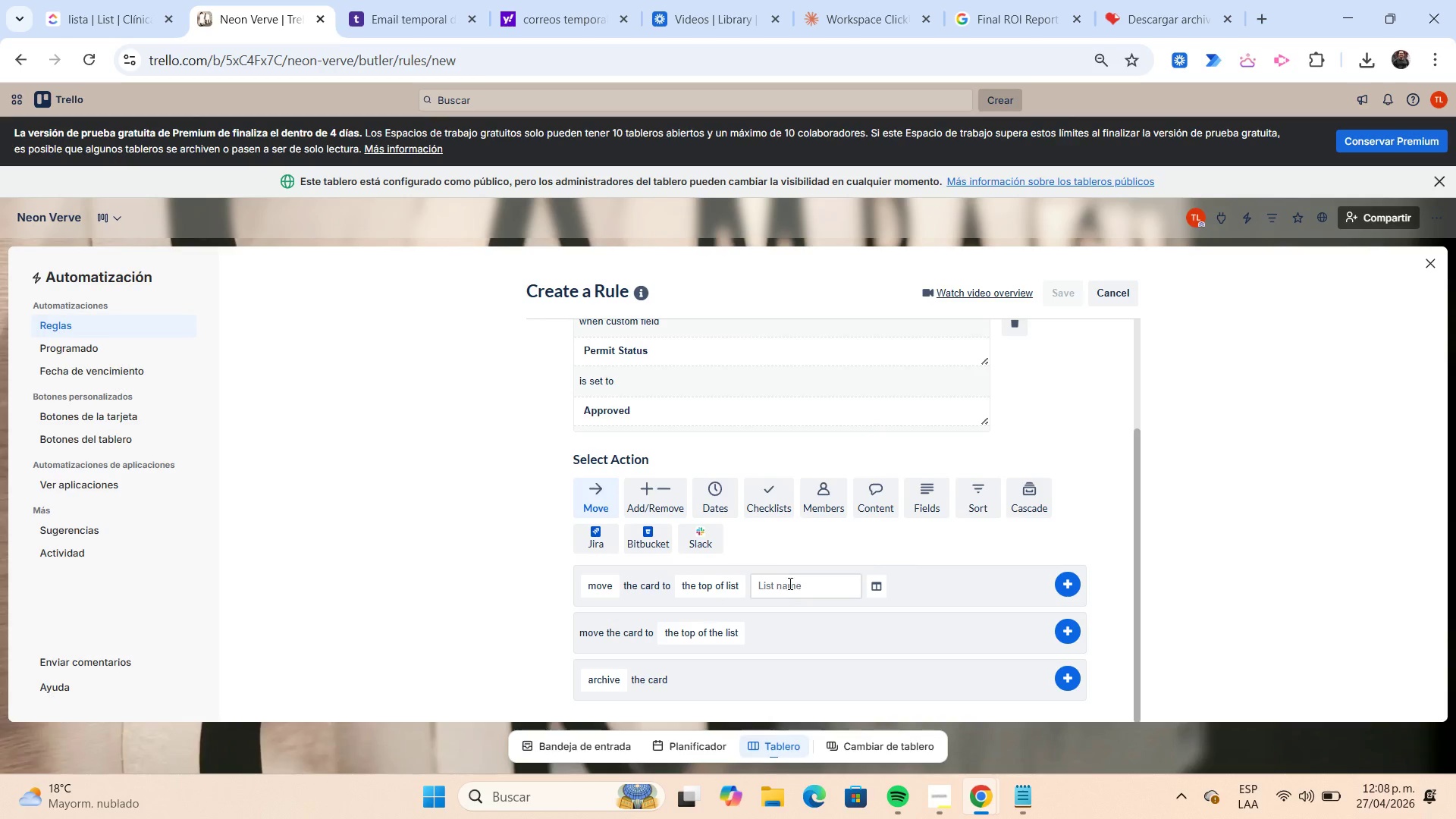 
left_click([789, 582])
 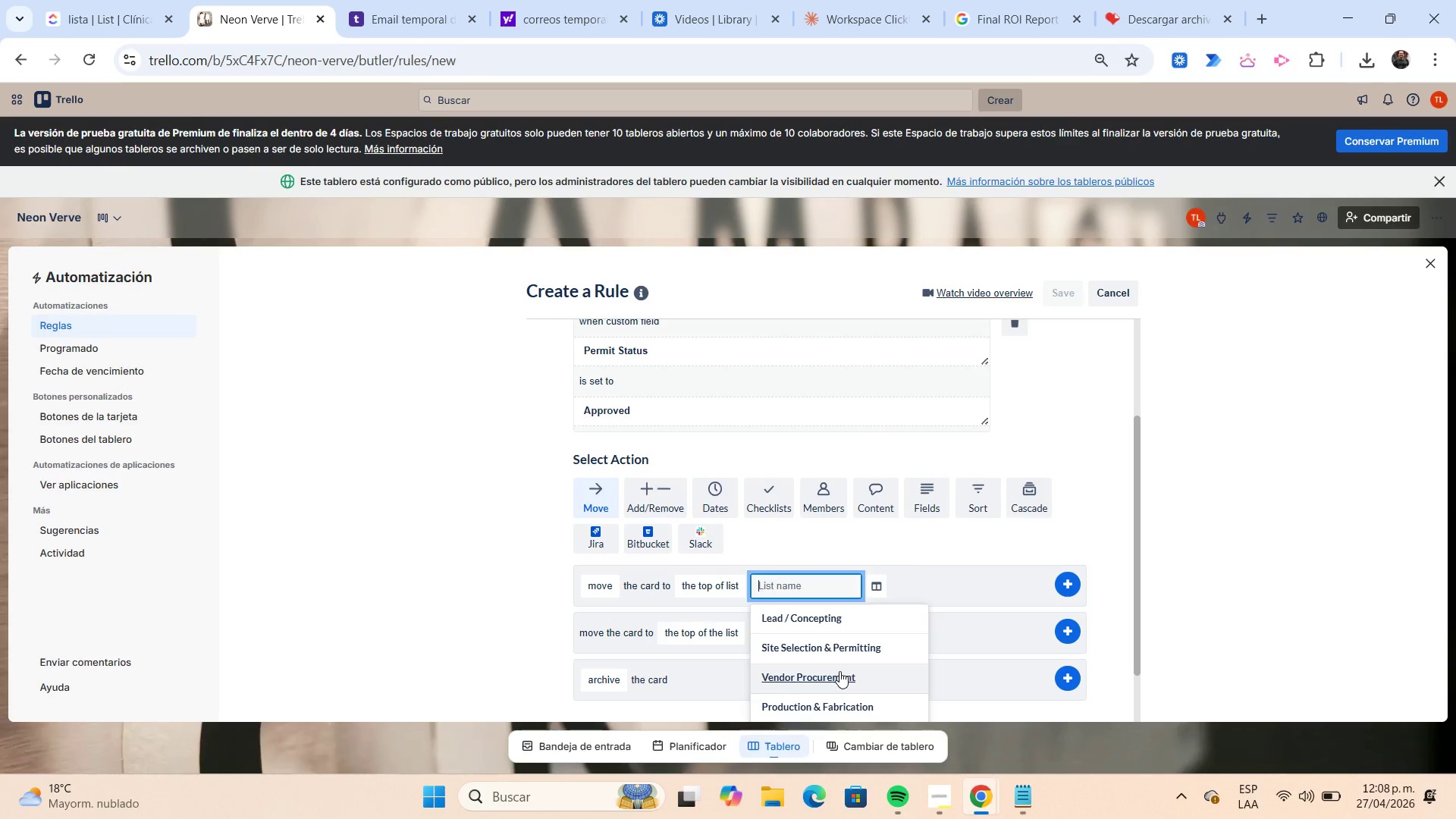 
left_click([839, 671])
 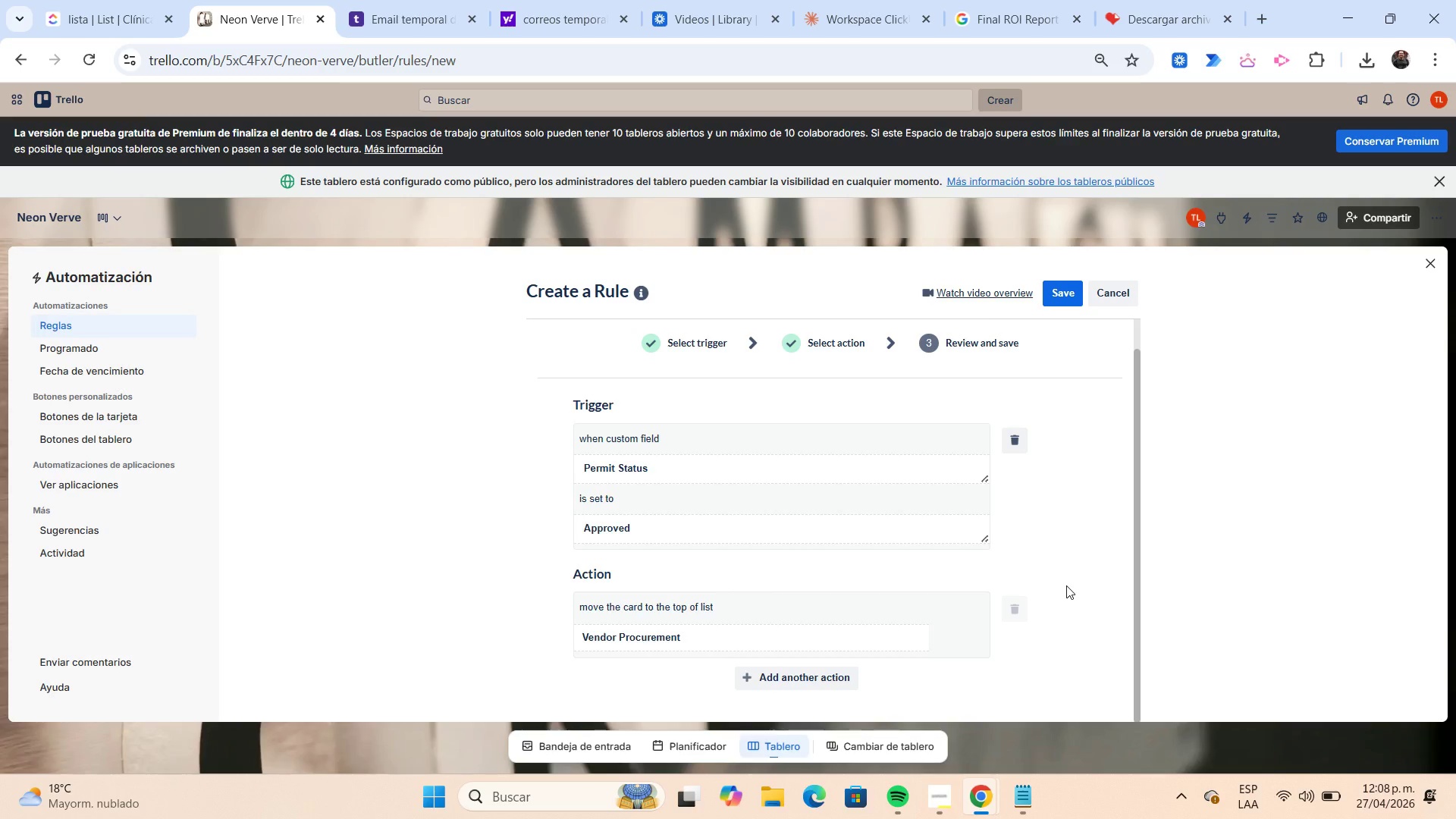 
wait(5.12)
 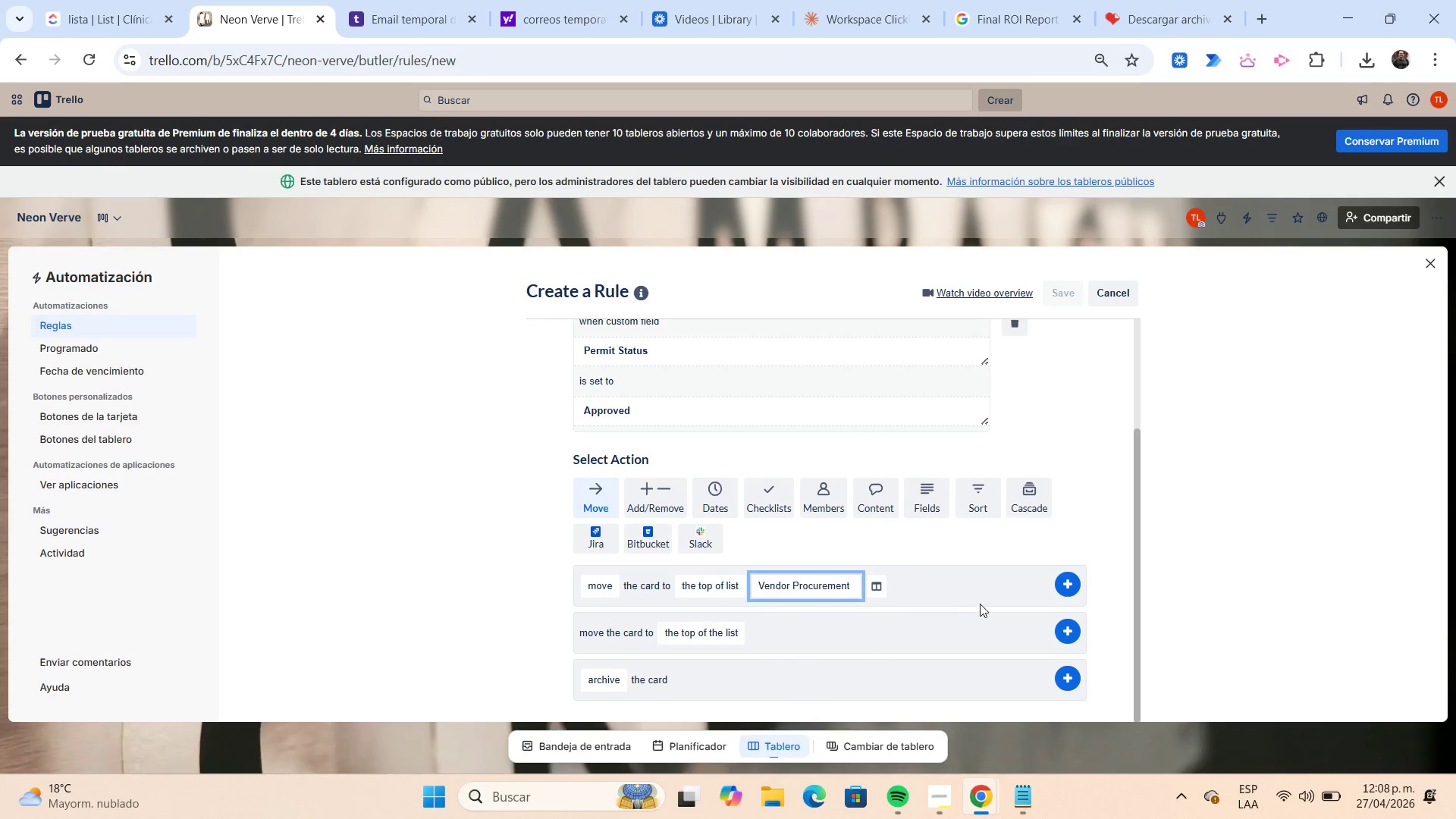 
left_click([1057, 300])
 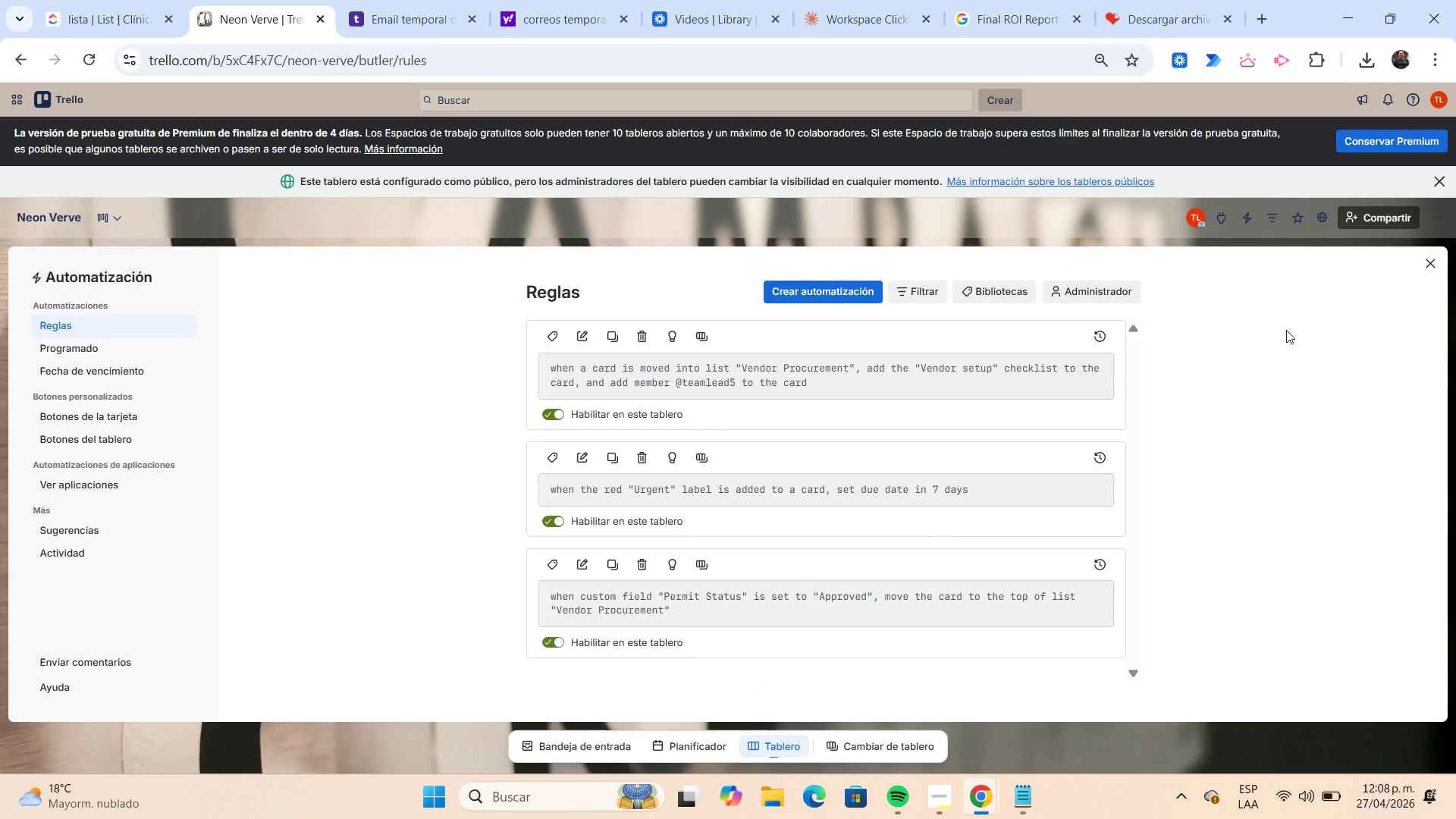 
left_click([1424, 267])
 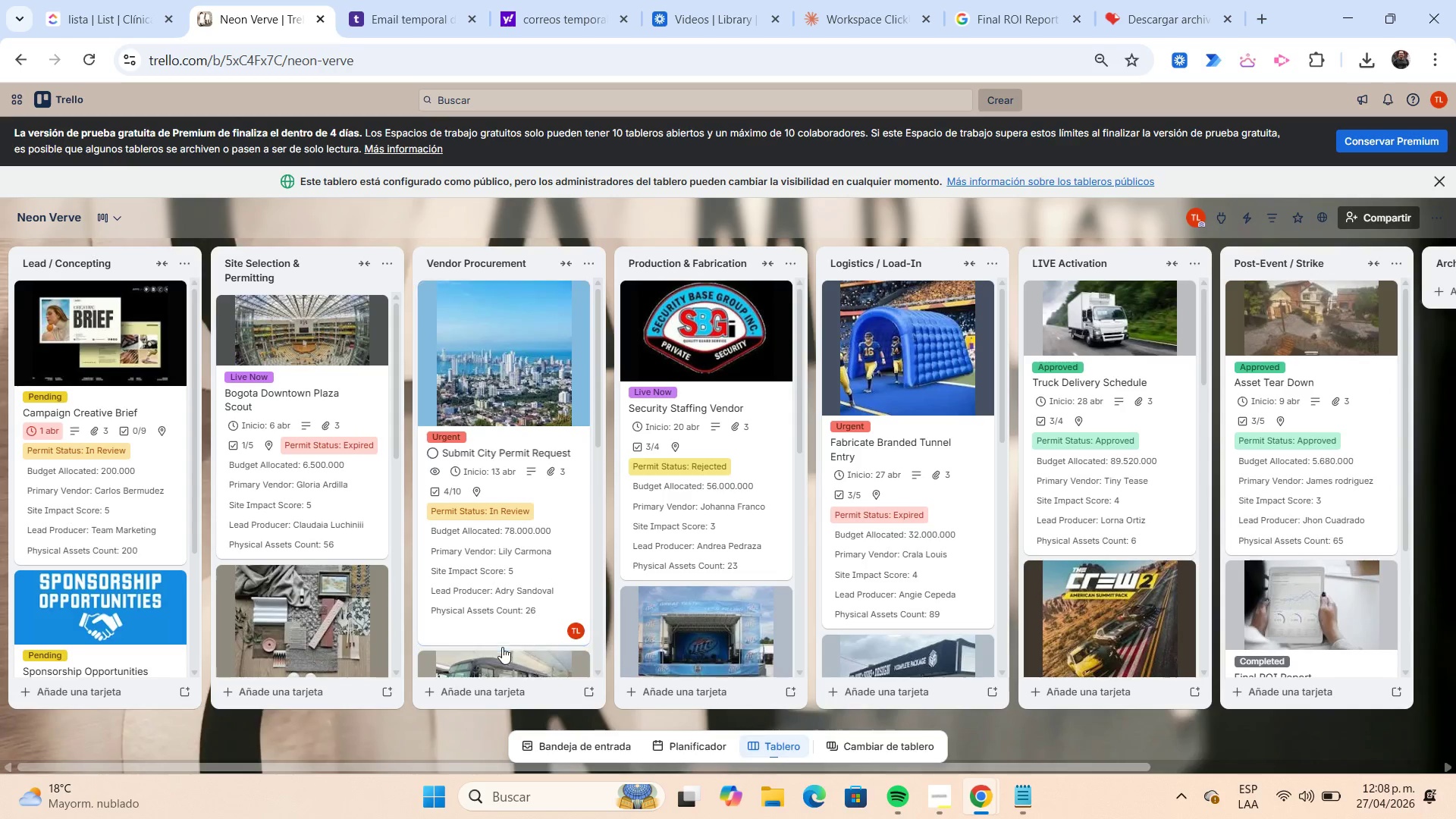 
left_click_drag(start_coordinate=[494, 656], to_coordinate=[303, 550])
 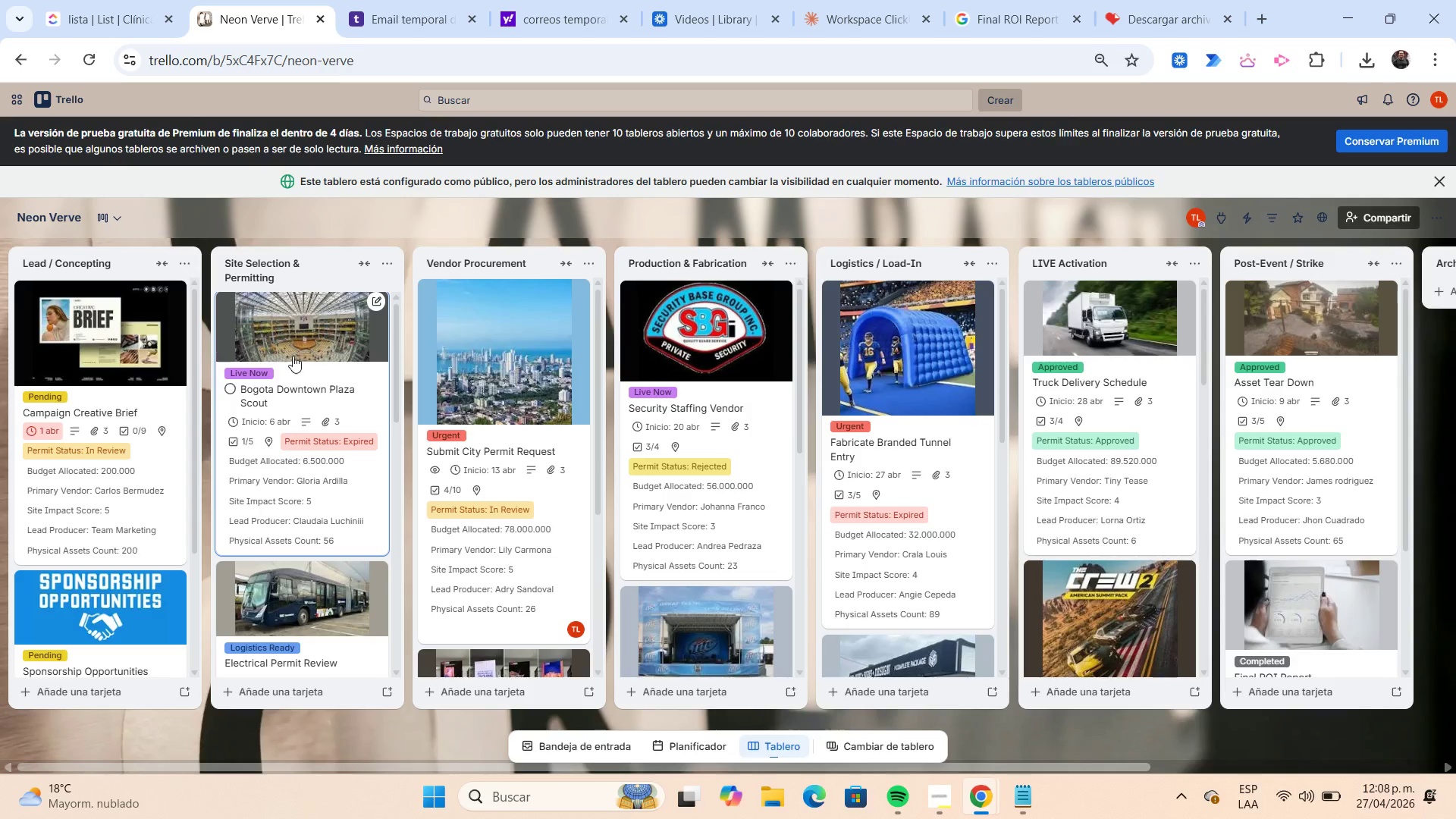 
left_click([293, 351])
 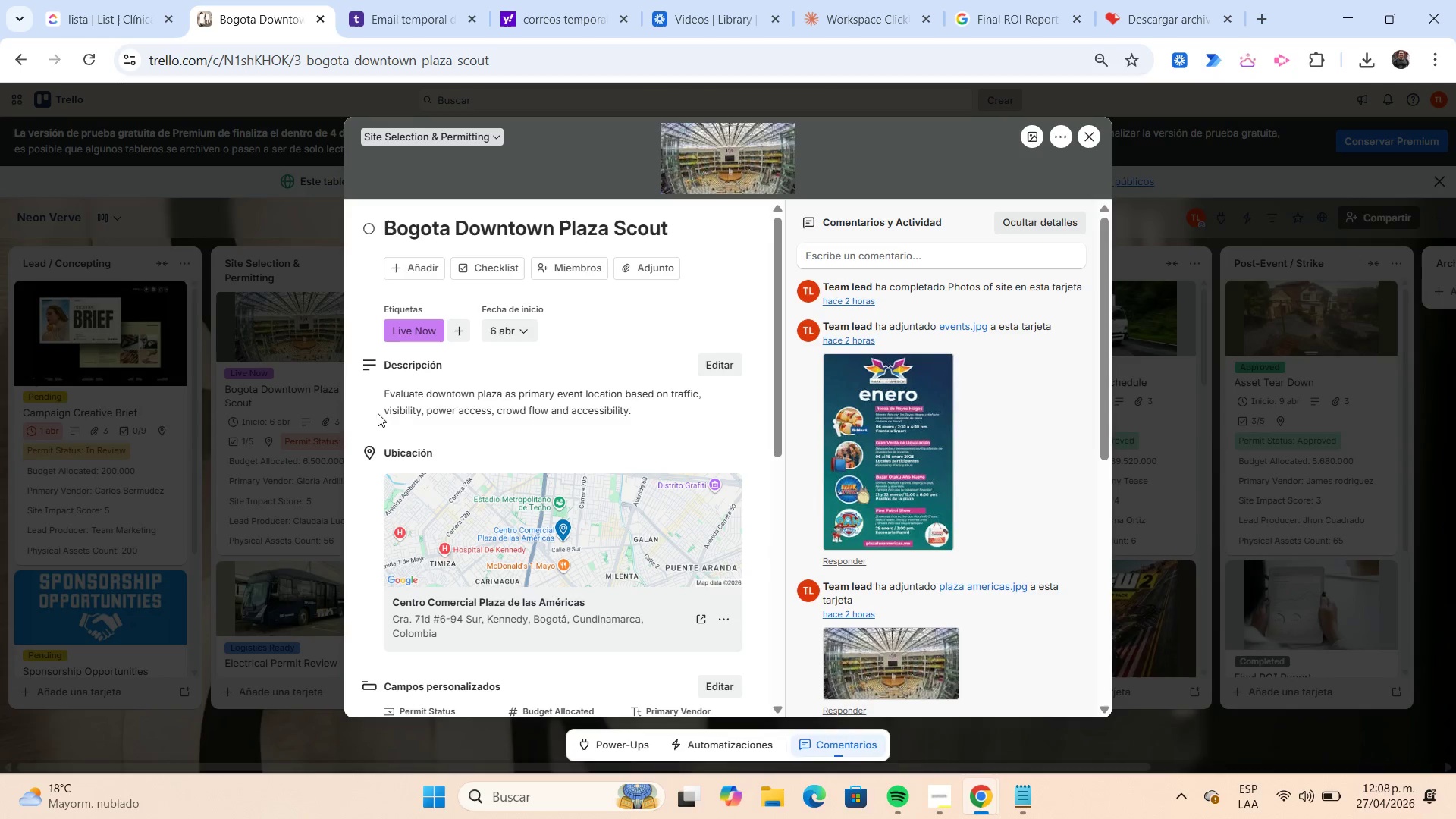 
scroll: coordinate [412, 428], scroll_direction: down, amount: 2.0
 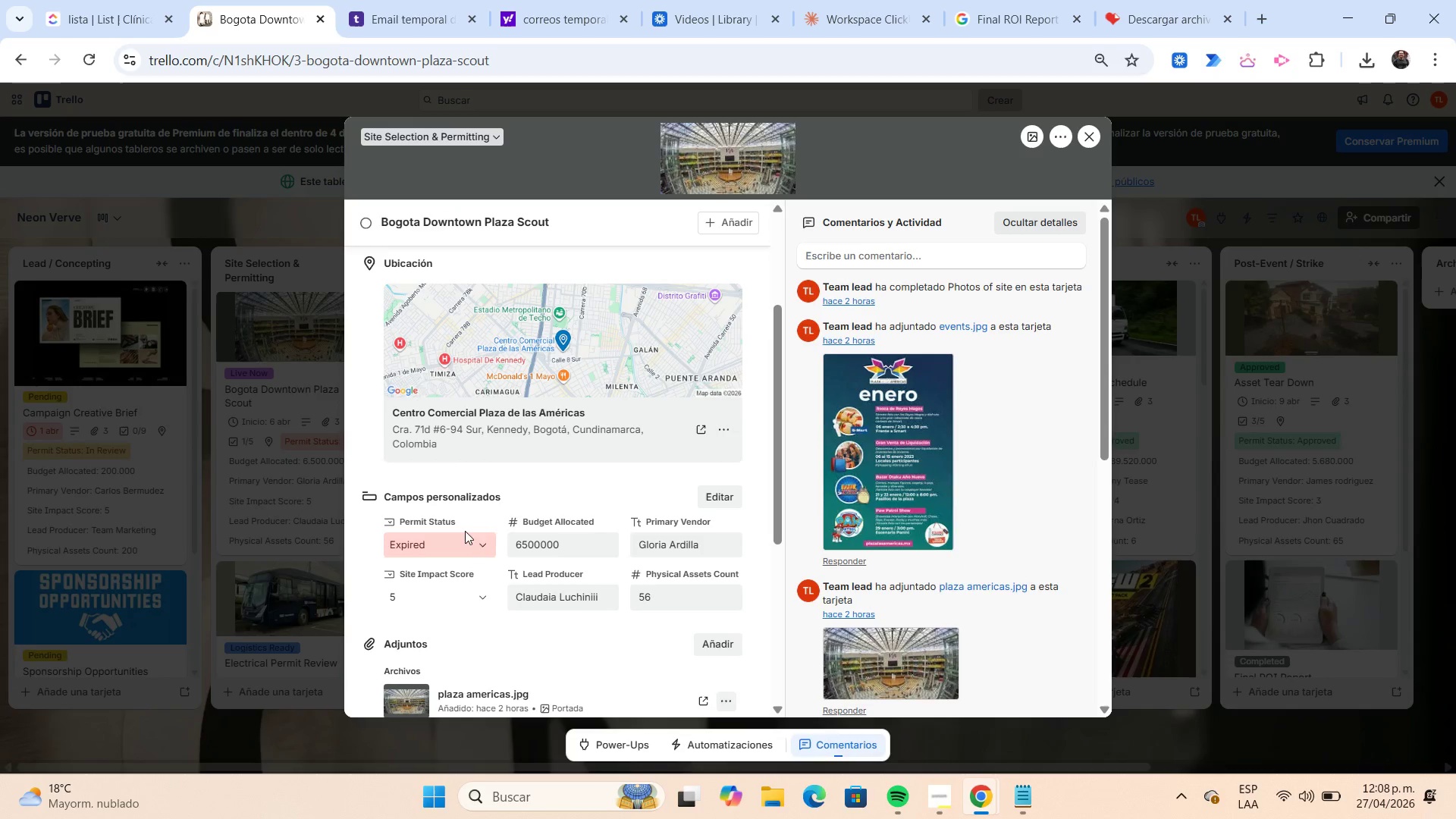 
left_click([470, 538])
 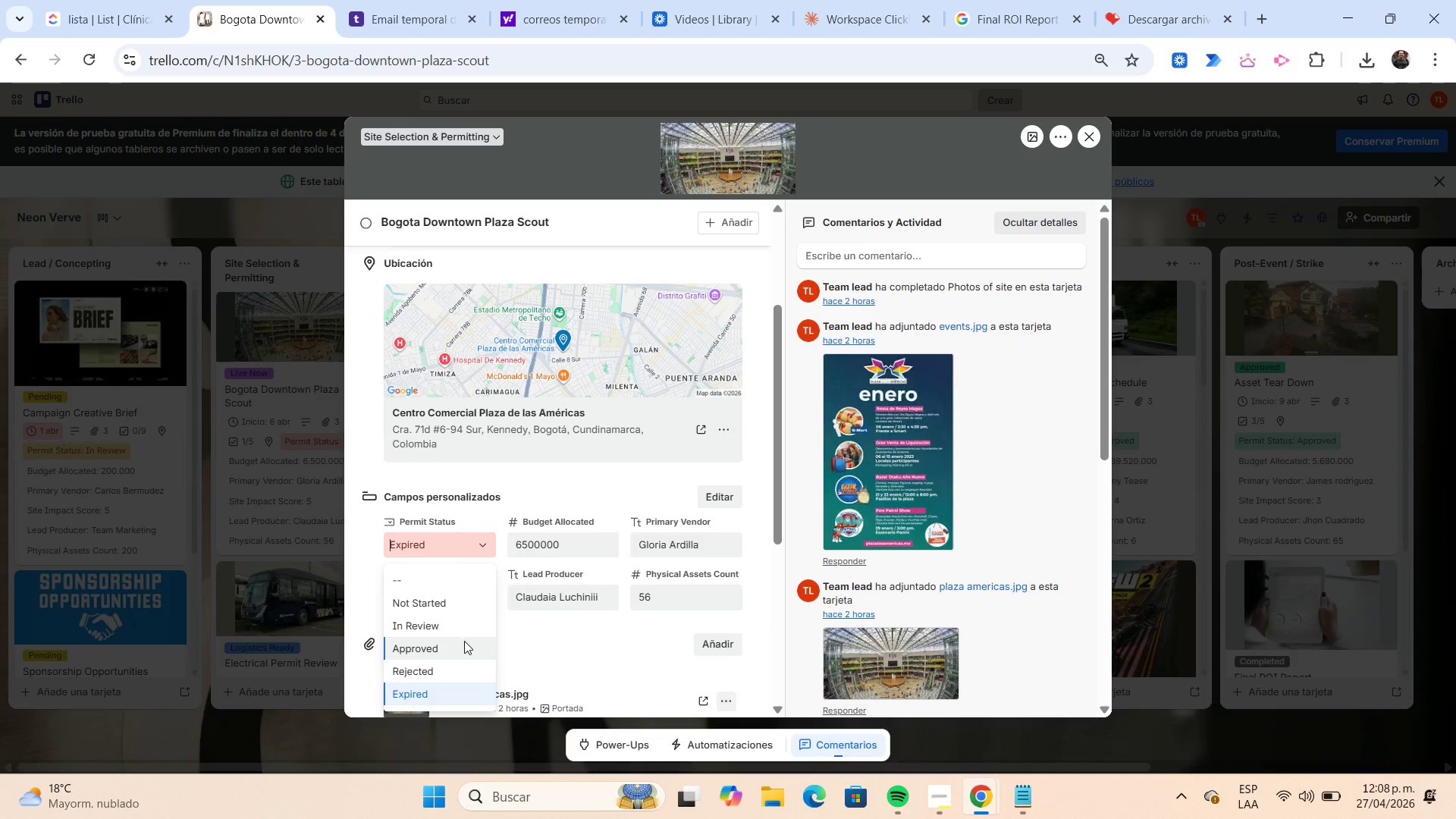 
left_click([463, 645])
 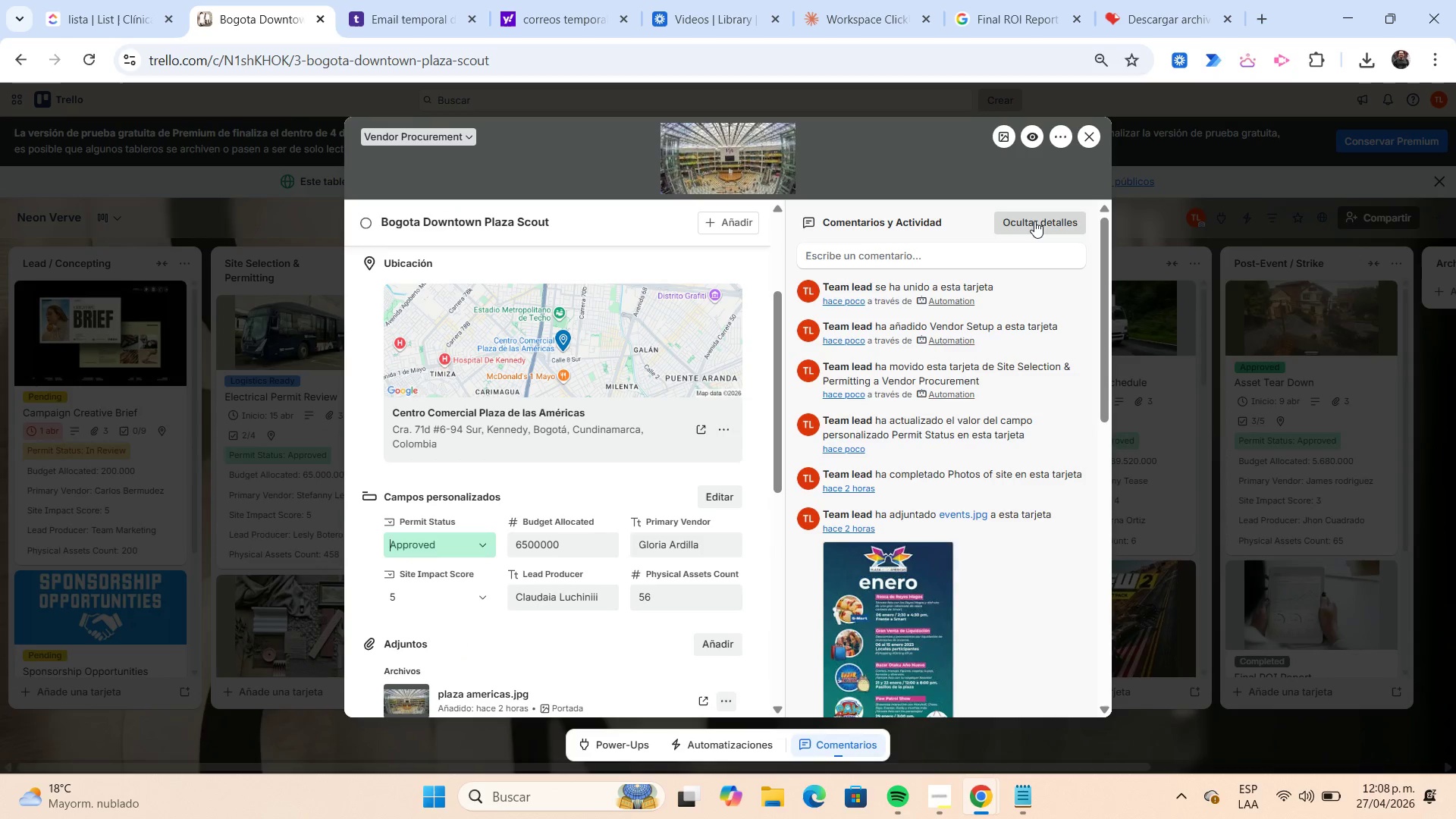 
wait(6.34)
 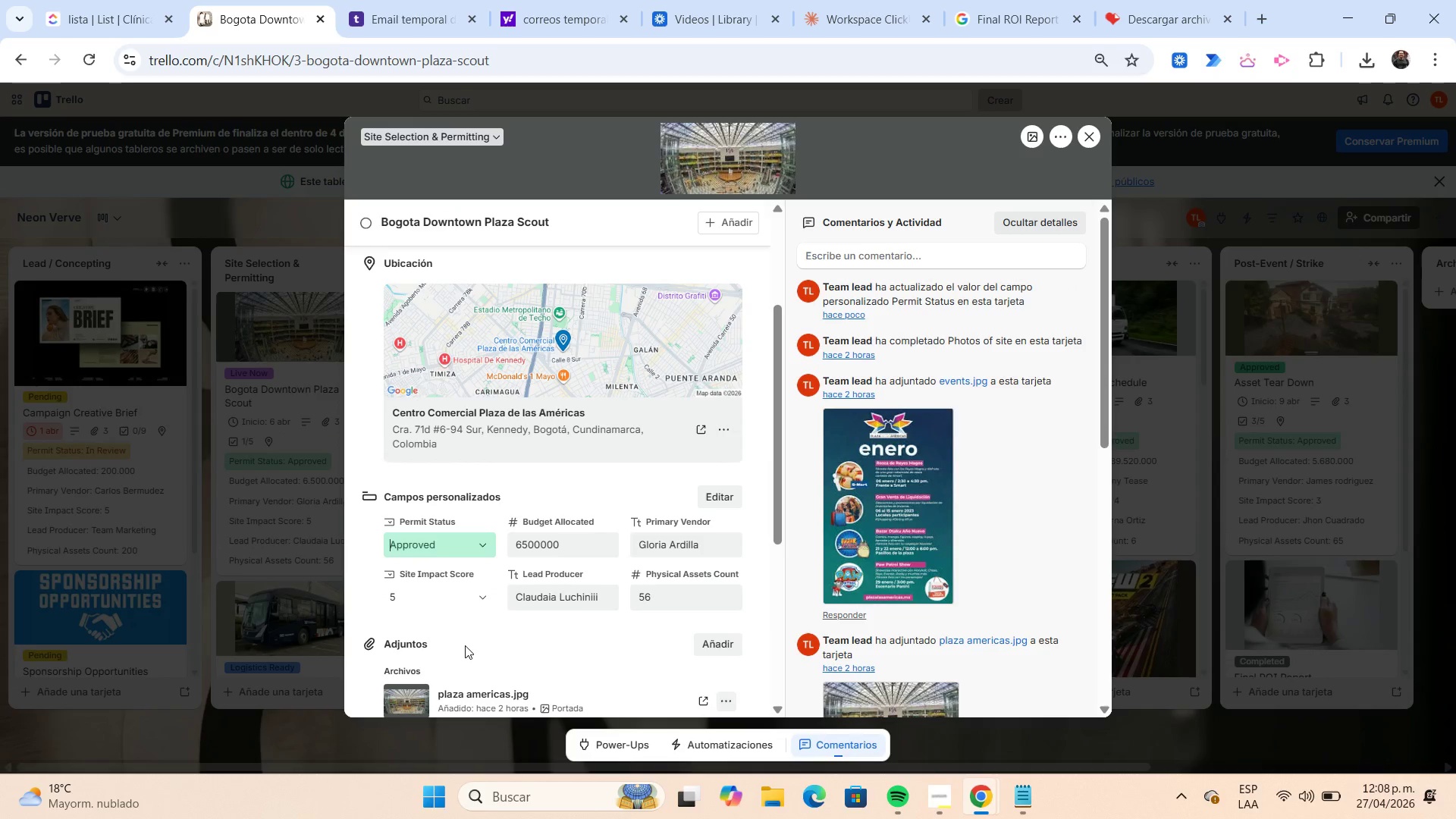 
left_click([1089, 144])
 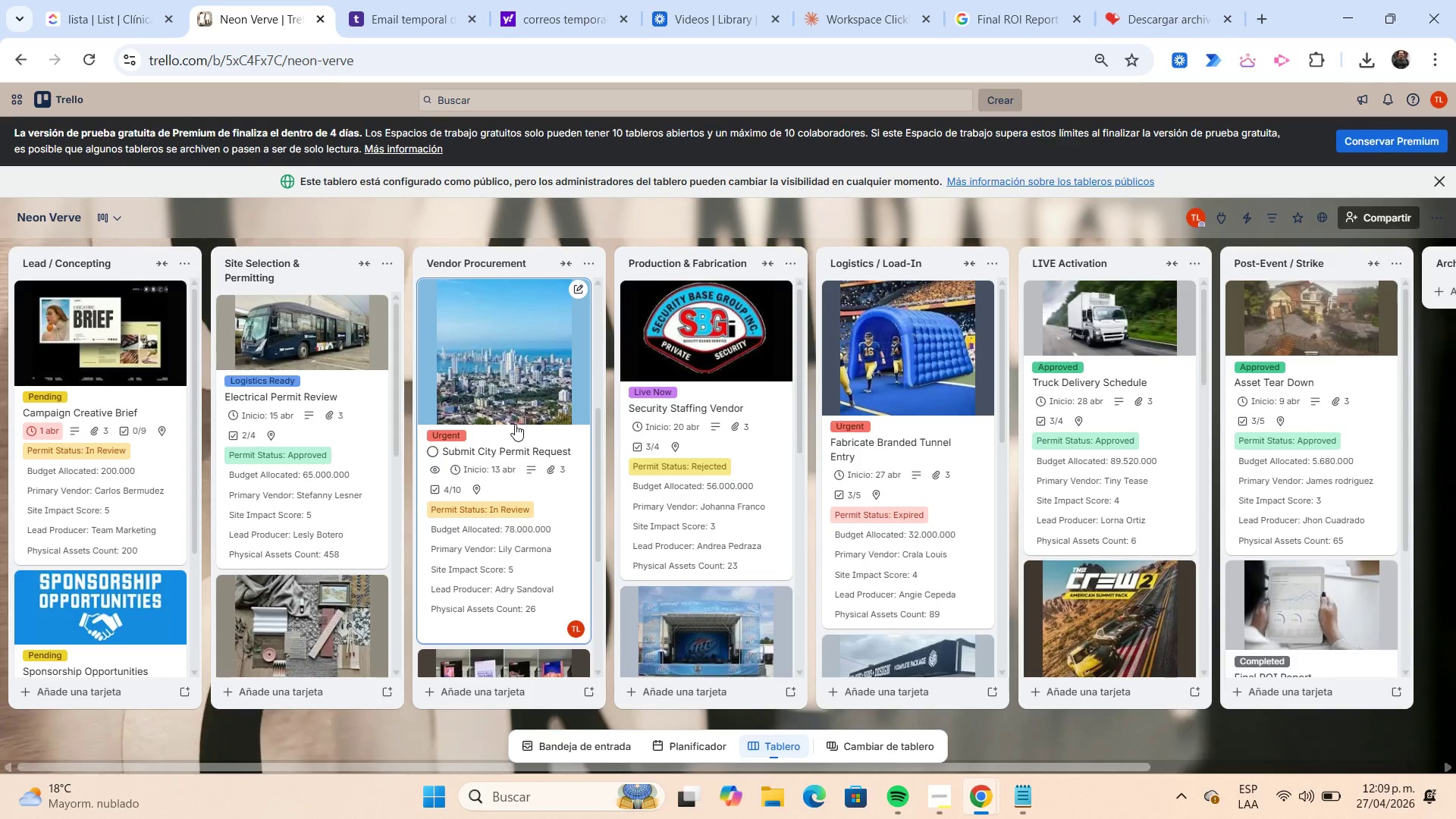 
wait(12.88)
 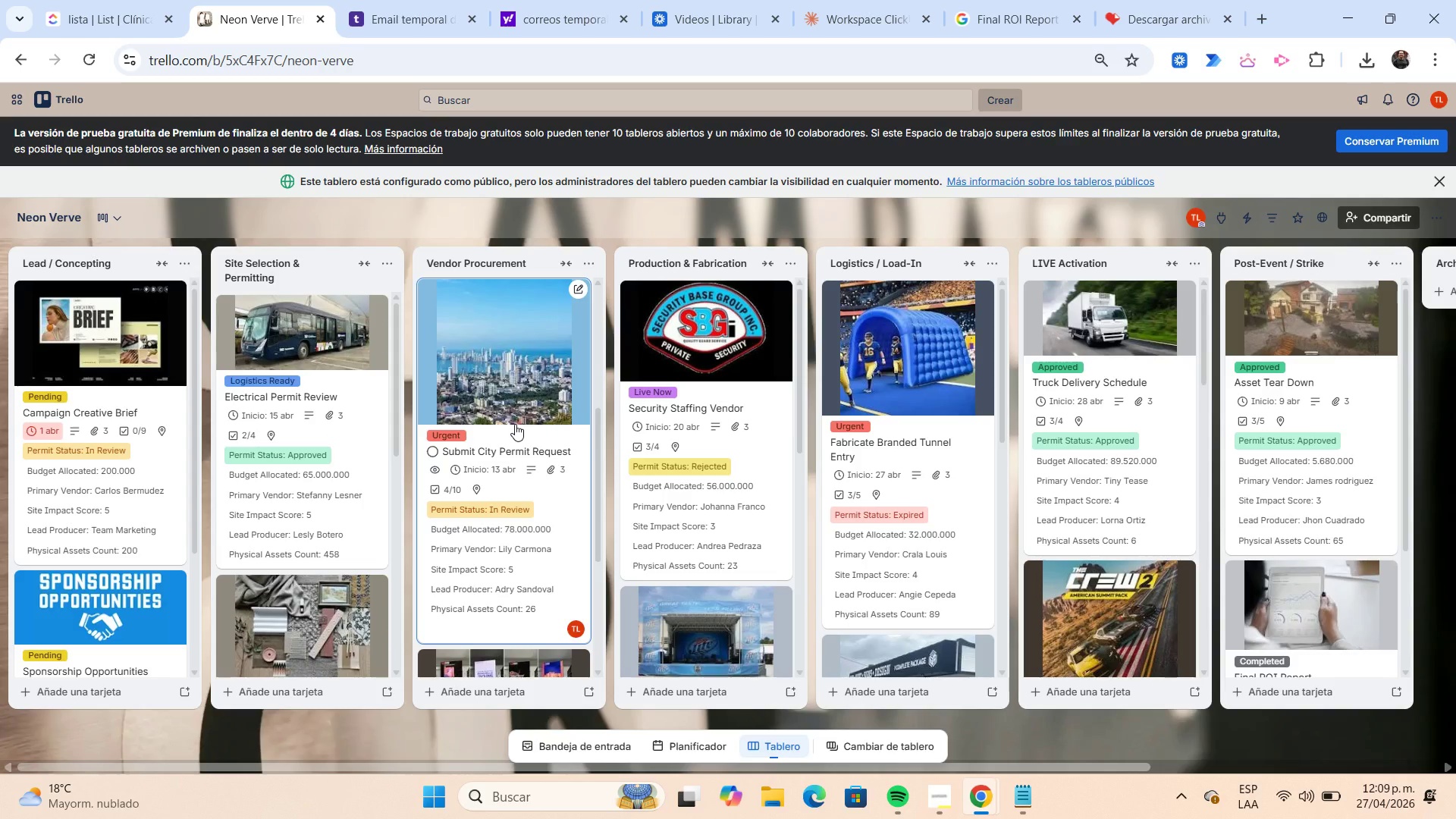 
left_click([1250, 220])
 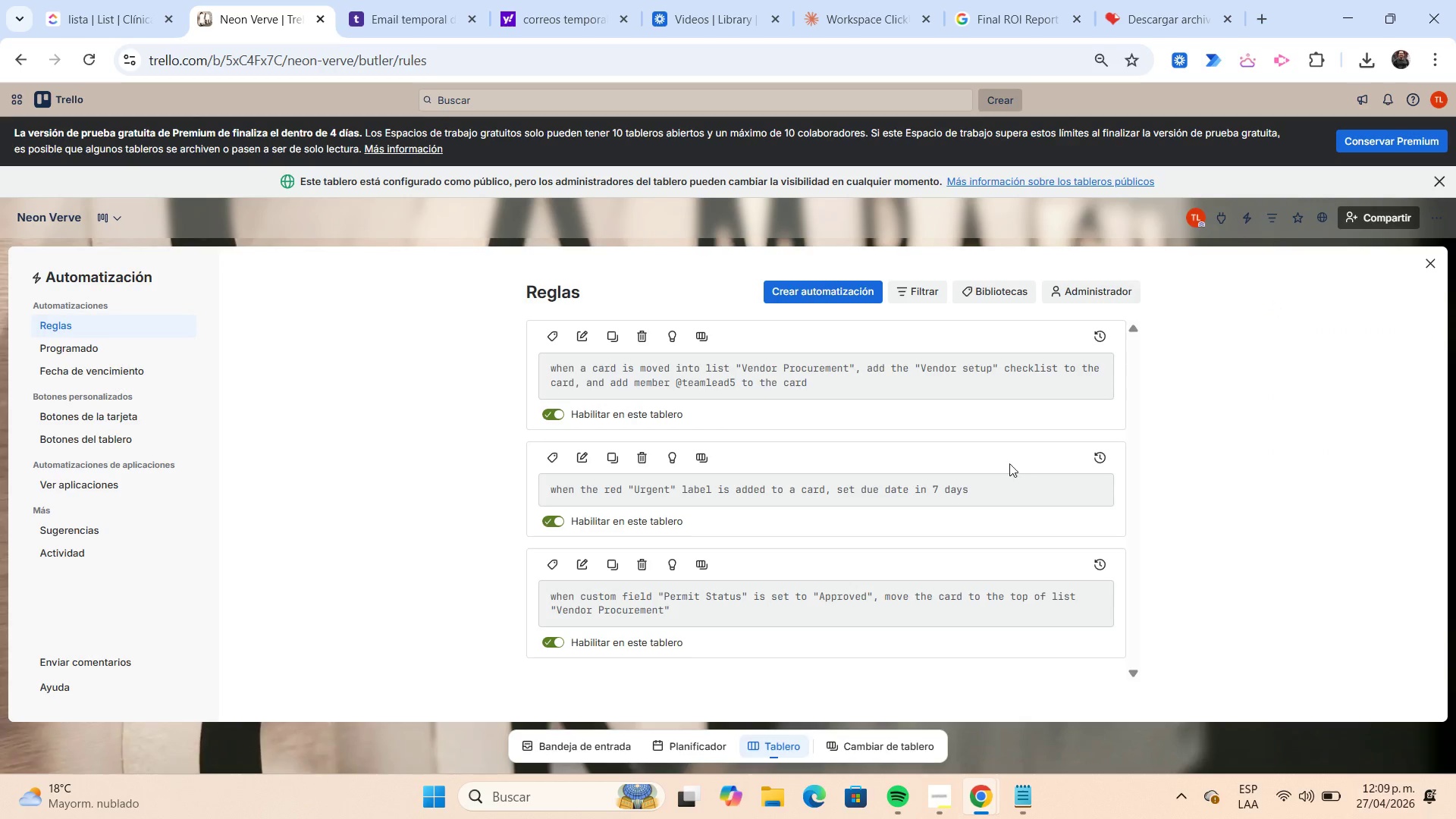 
left_click([817, 299])
 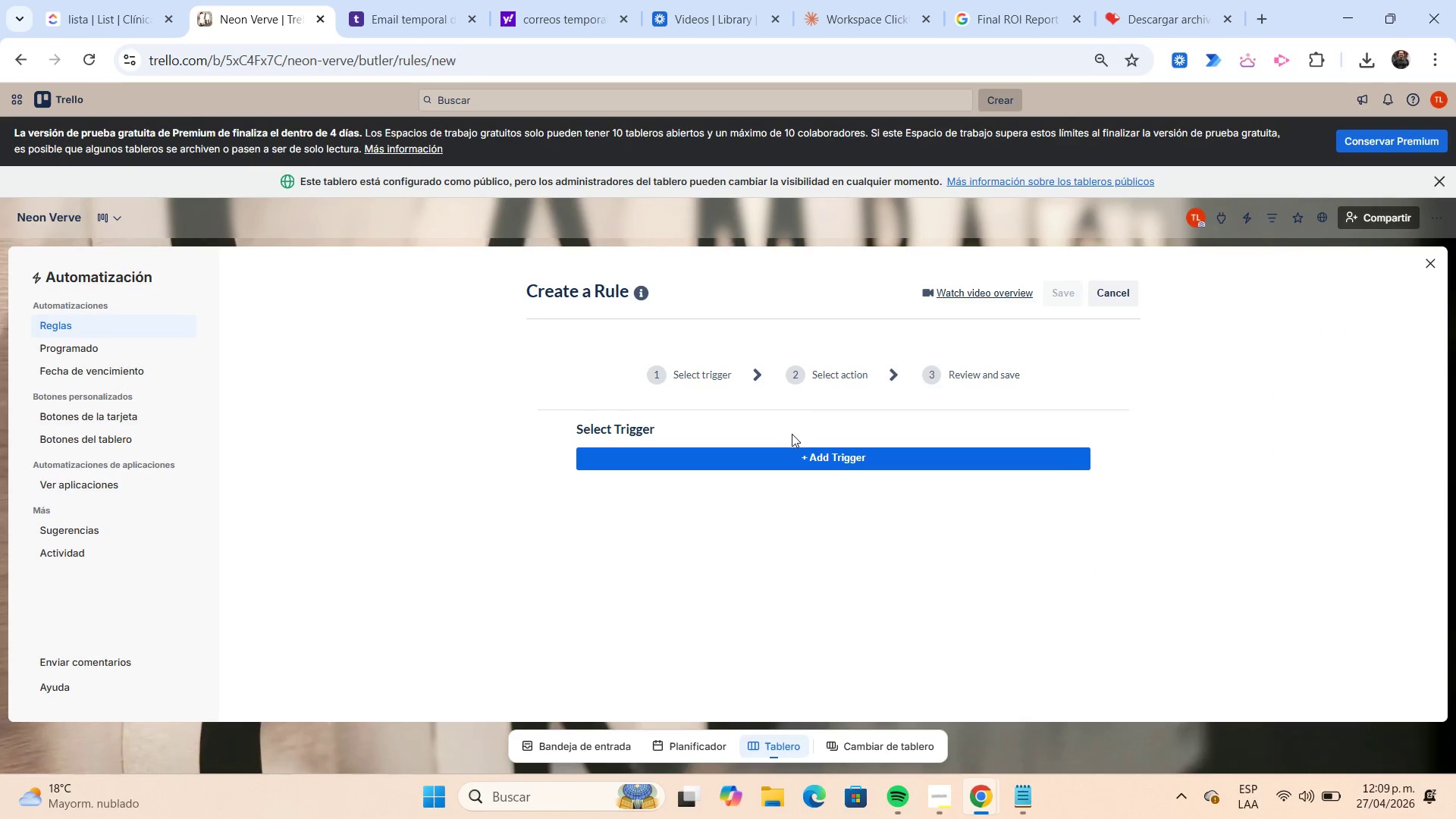 
left_click([799, 453])
 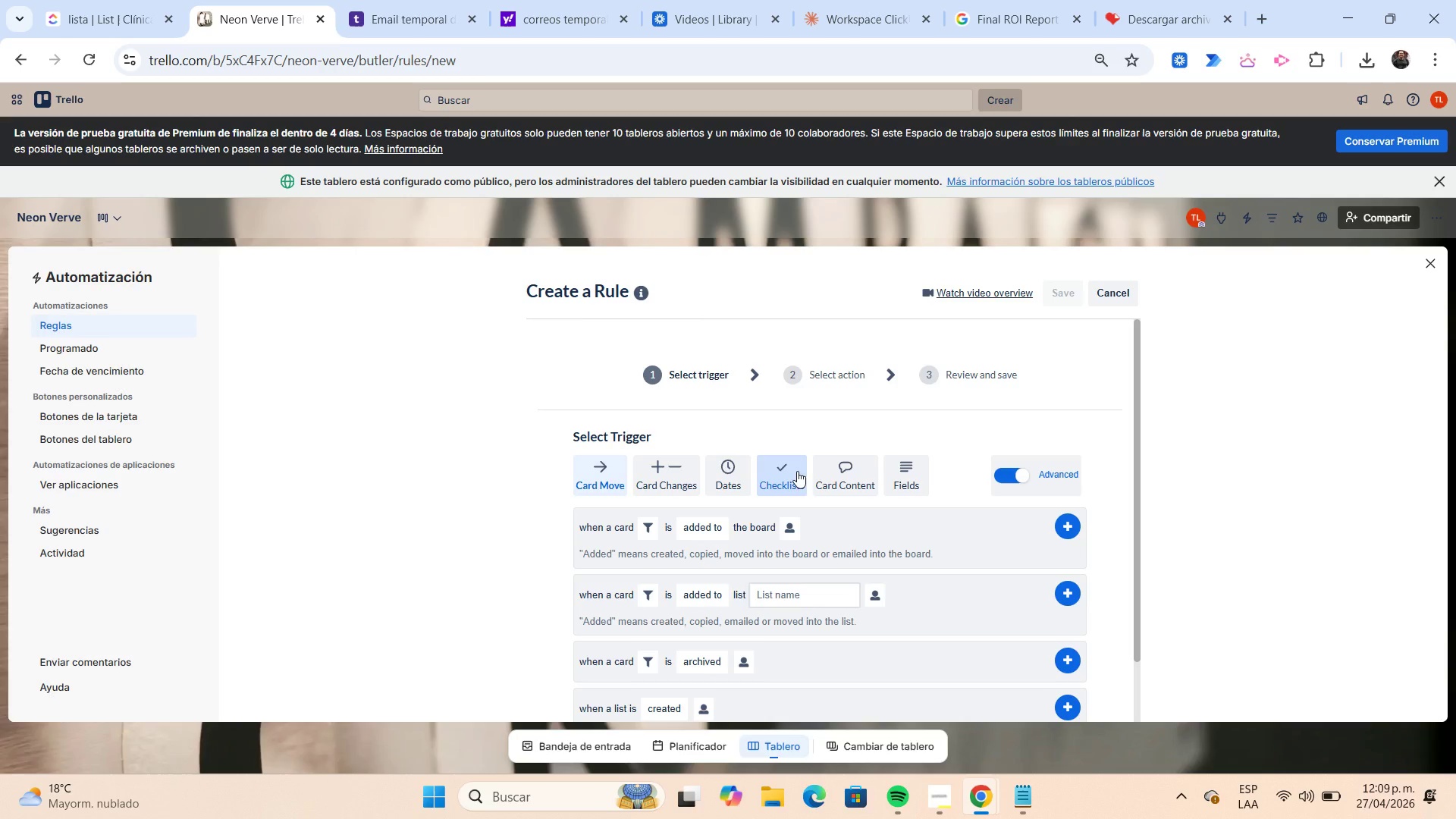 
mouse_move([711, 571])
 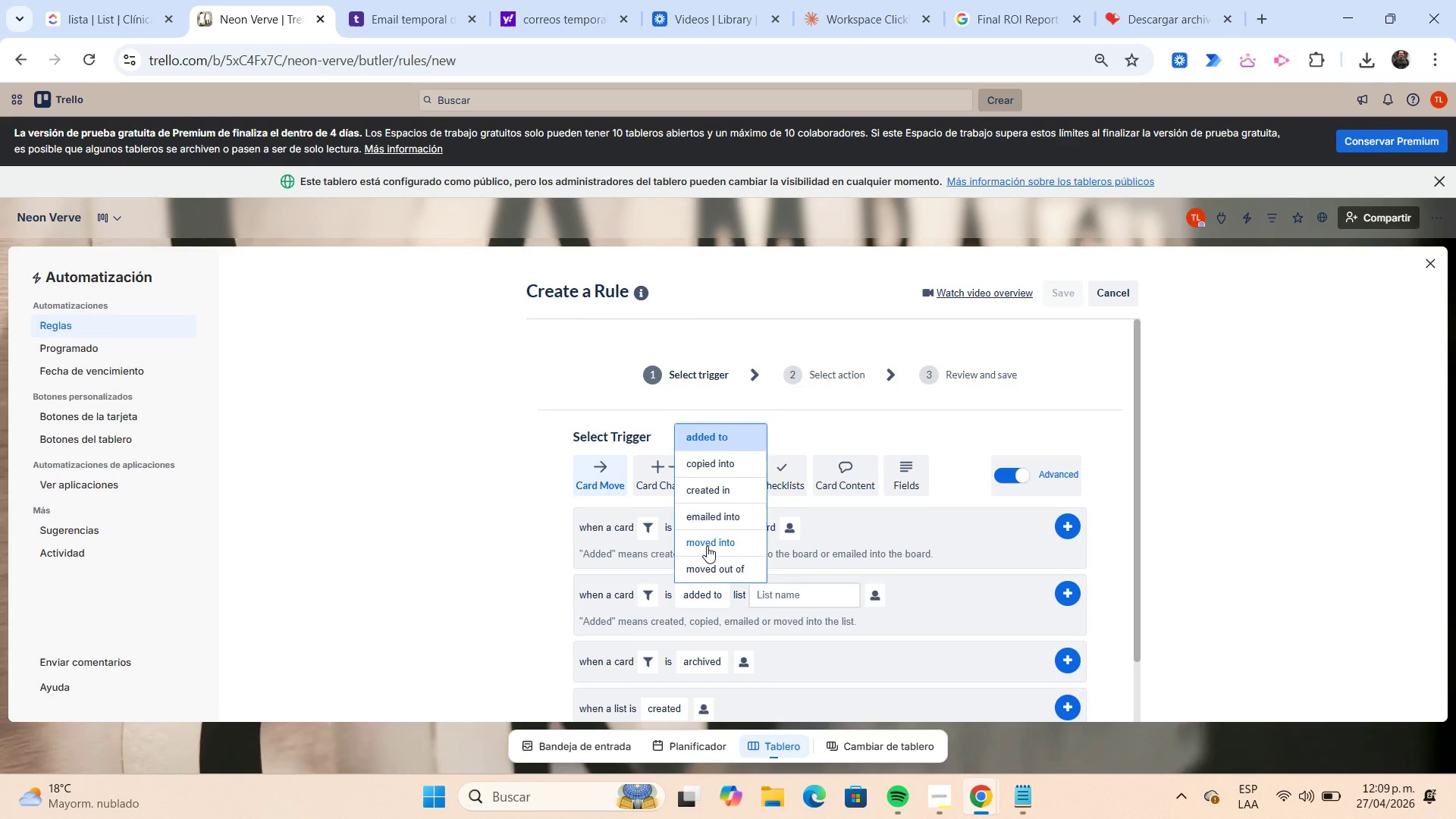 
left_click([707, 546])
 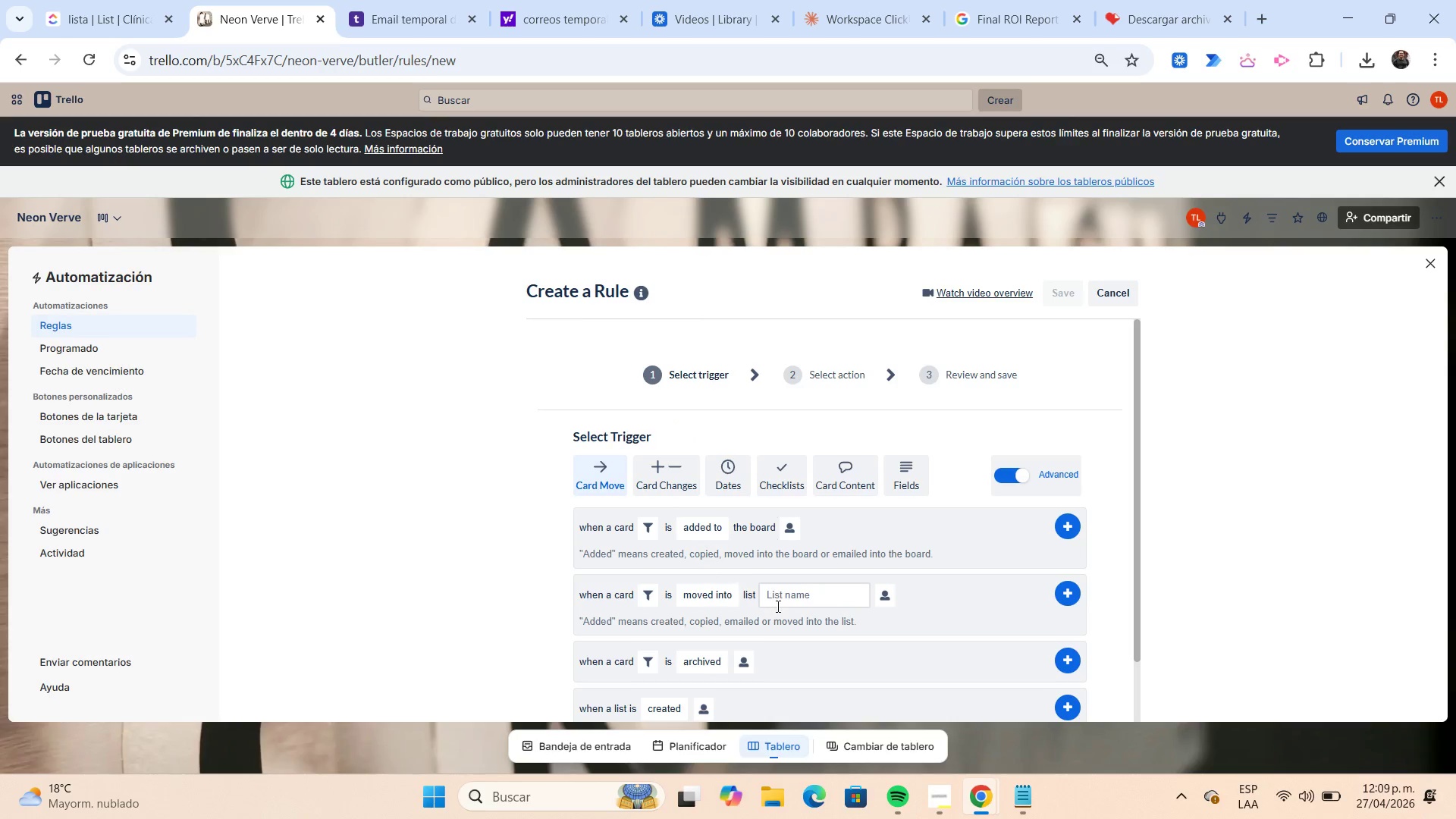 
left_click([794, 598])
 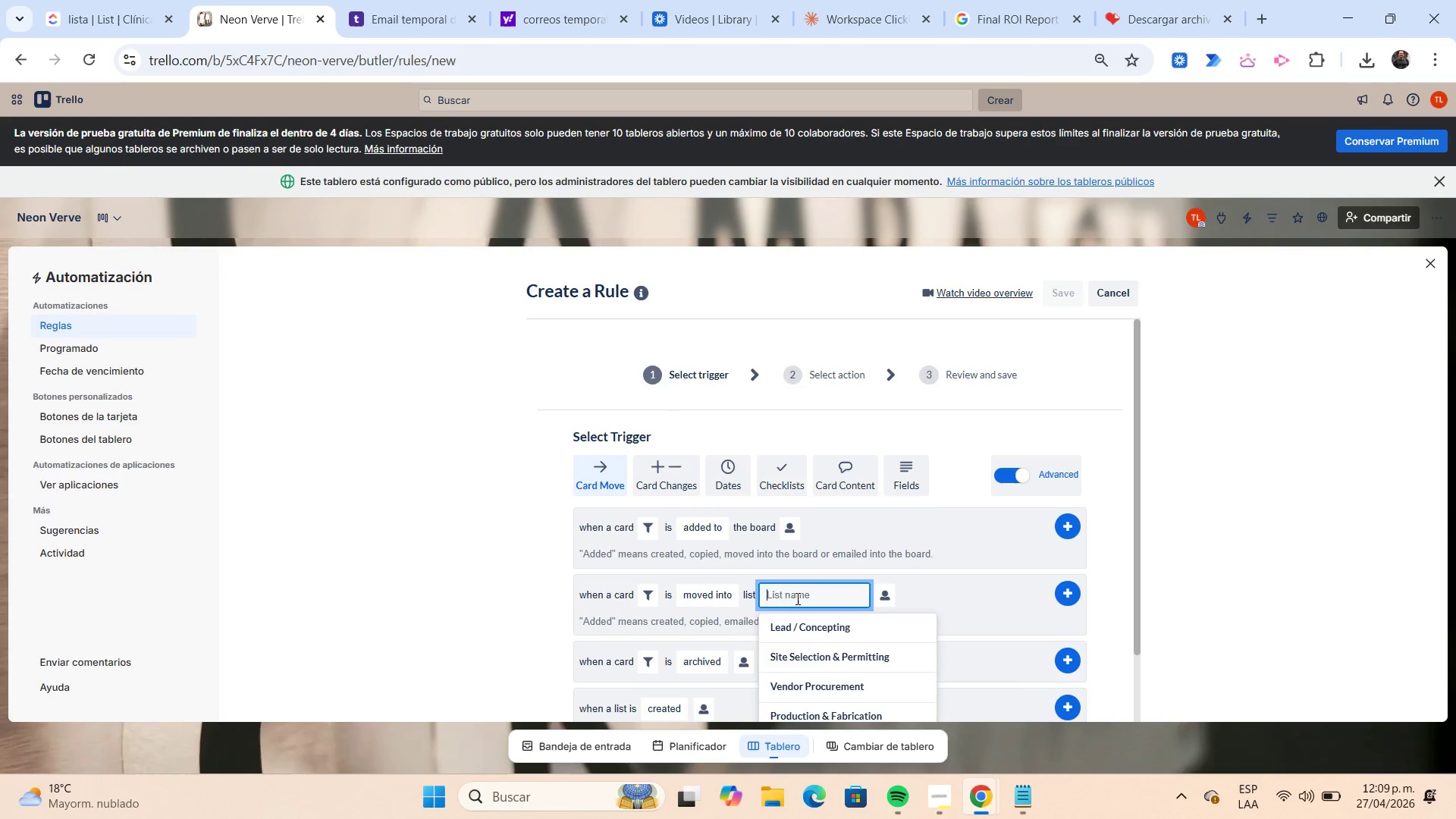 
scroll: coordinate [796, 598], scroll_direction: down, amount: 2.0
 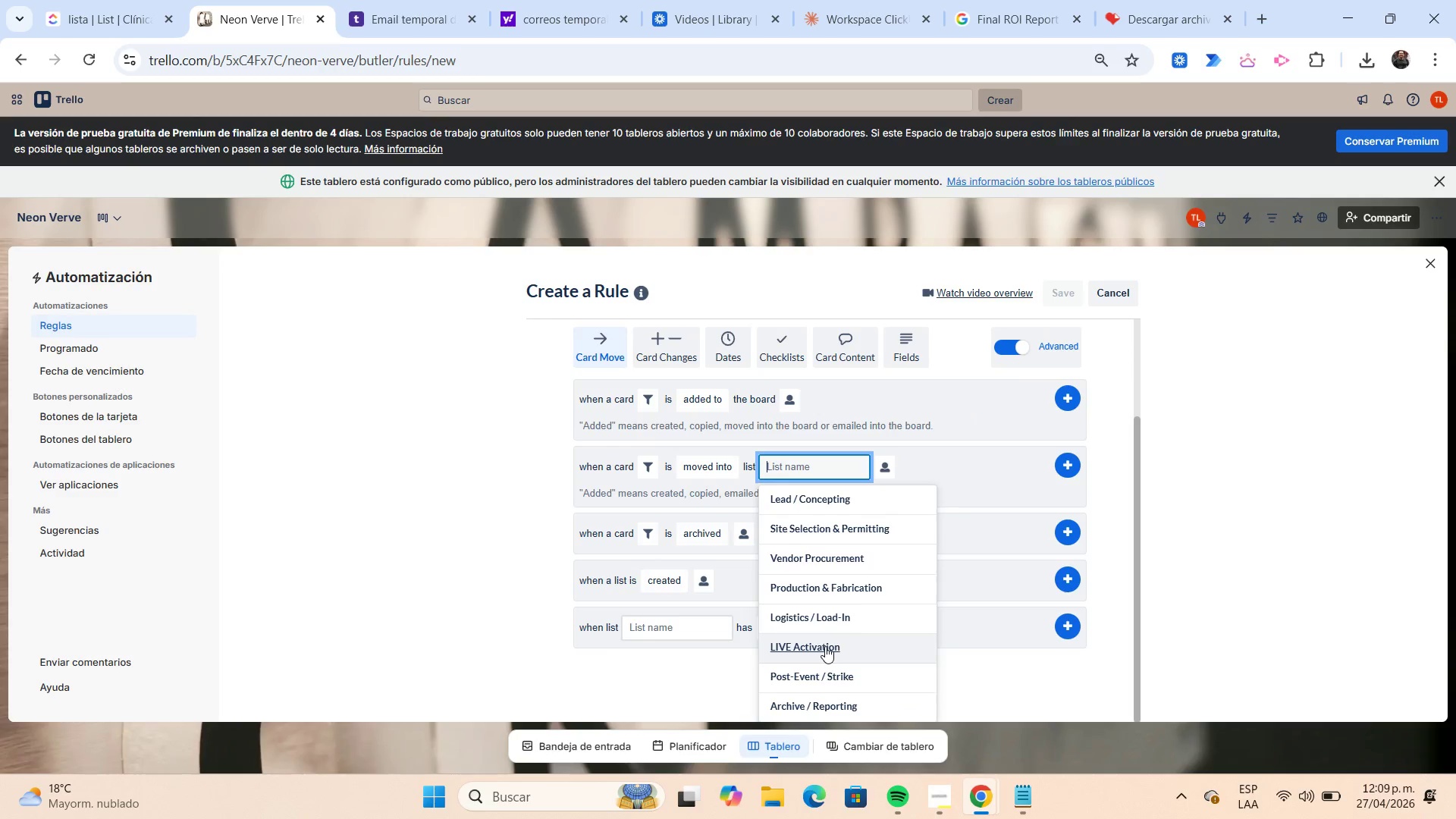 
left_click([825, 646])
 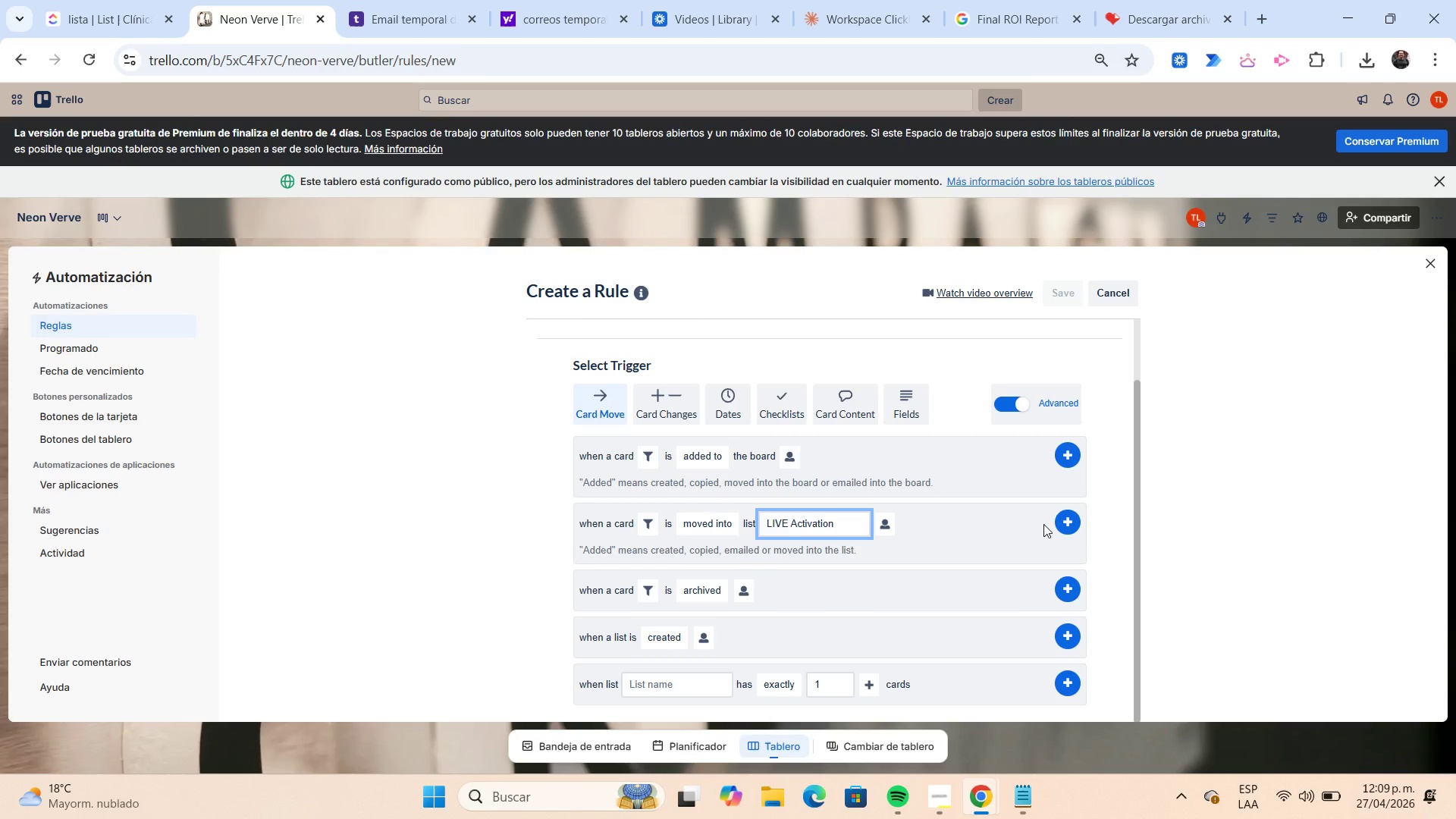 
left_click([1069, 526])
 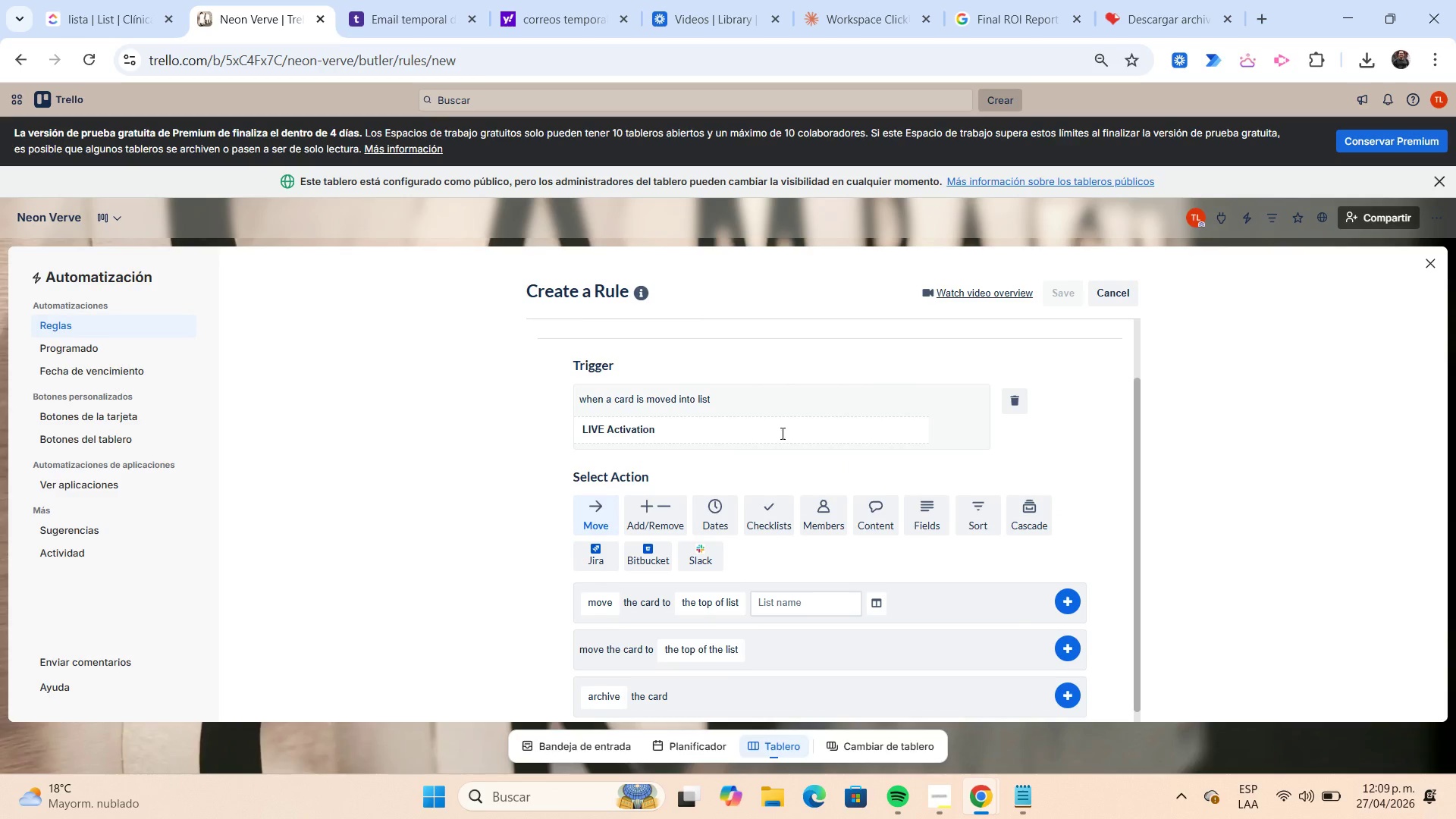 
left_click([667, 507])
 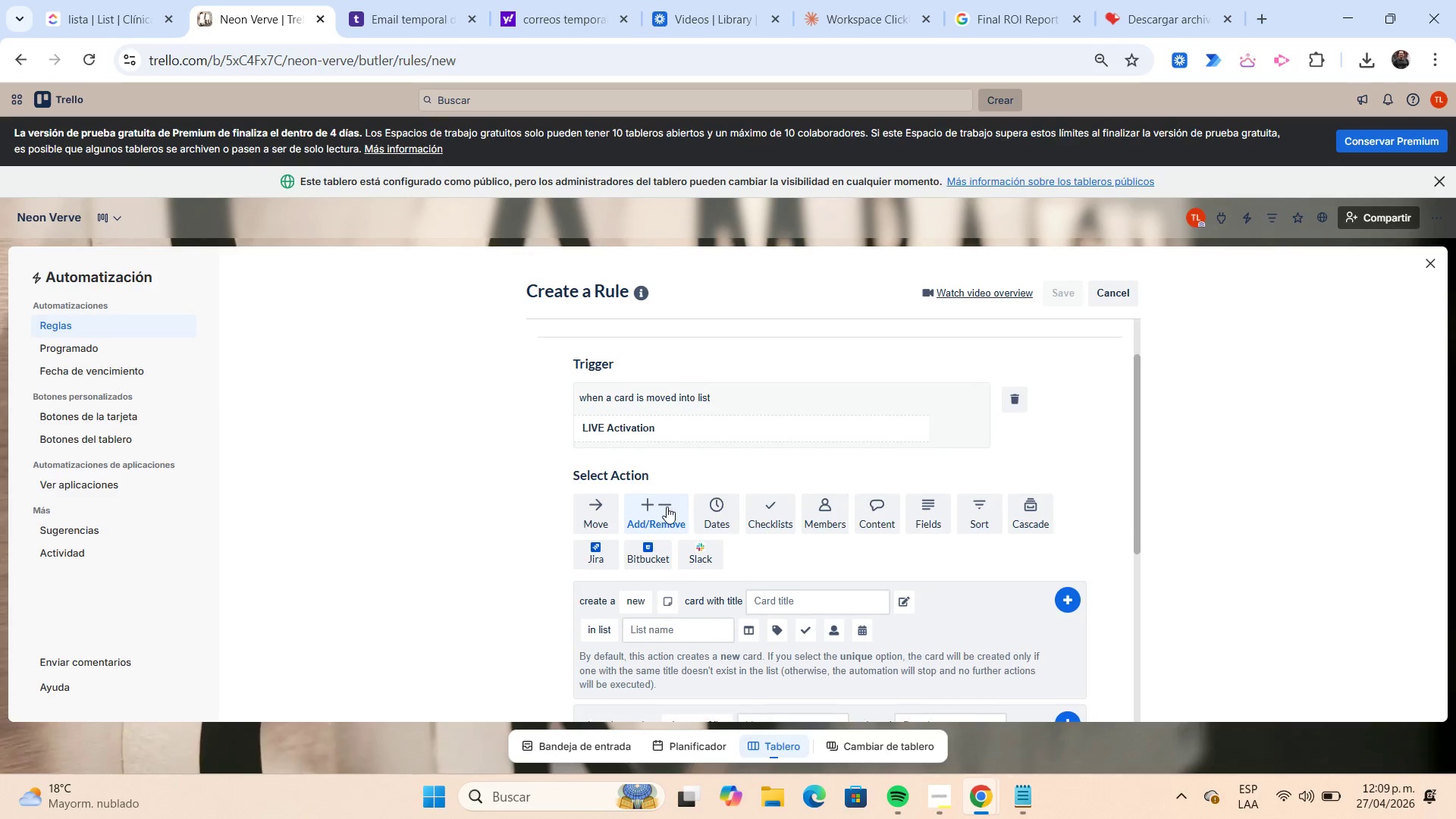 
scroll: coordinate [667, 507], scroll_direction: down, amount: 3.0
 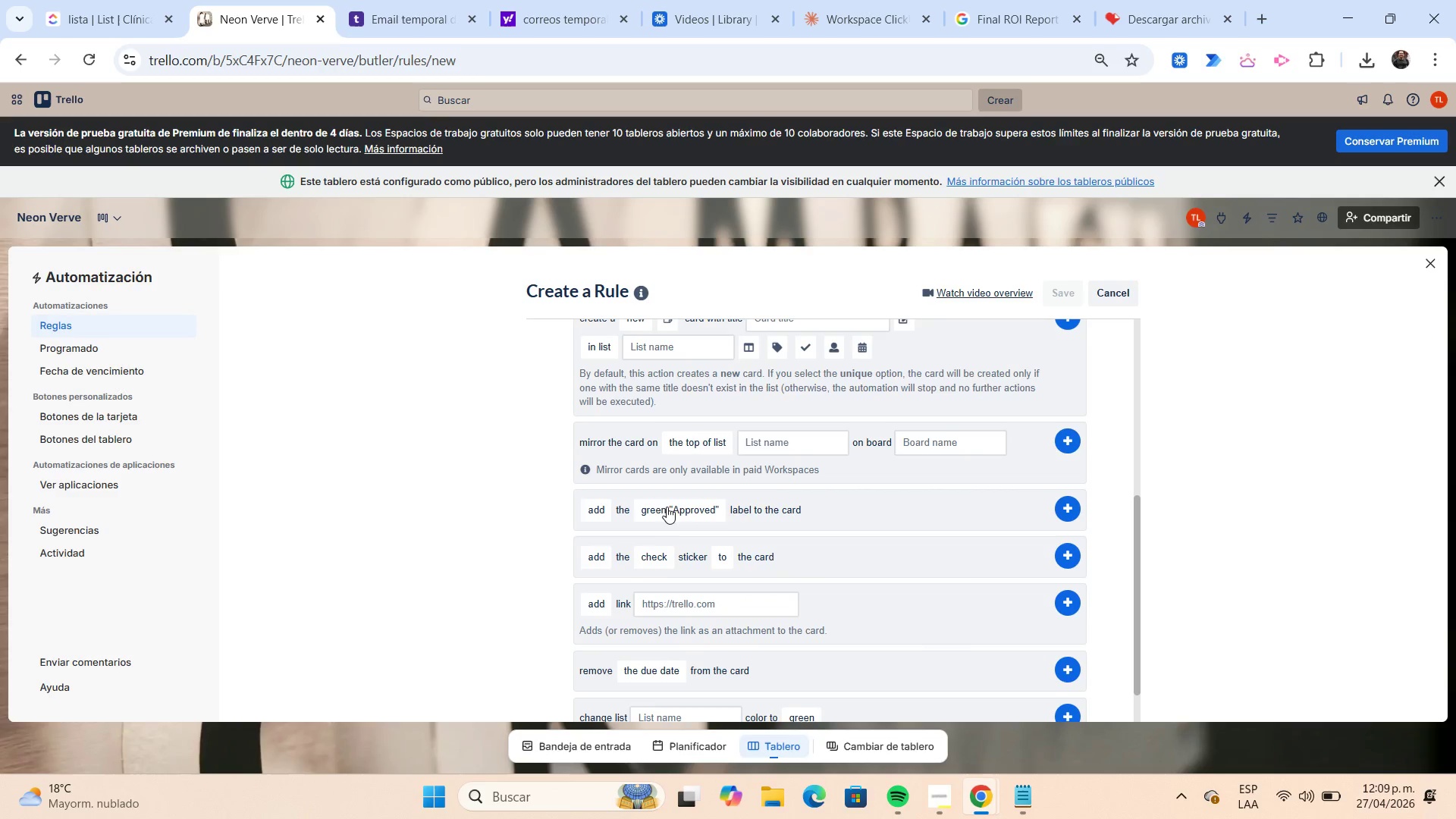 
mouse_move([680, 529])
 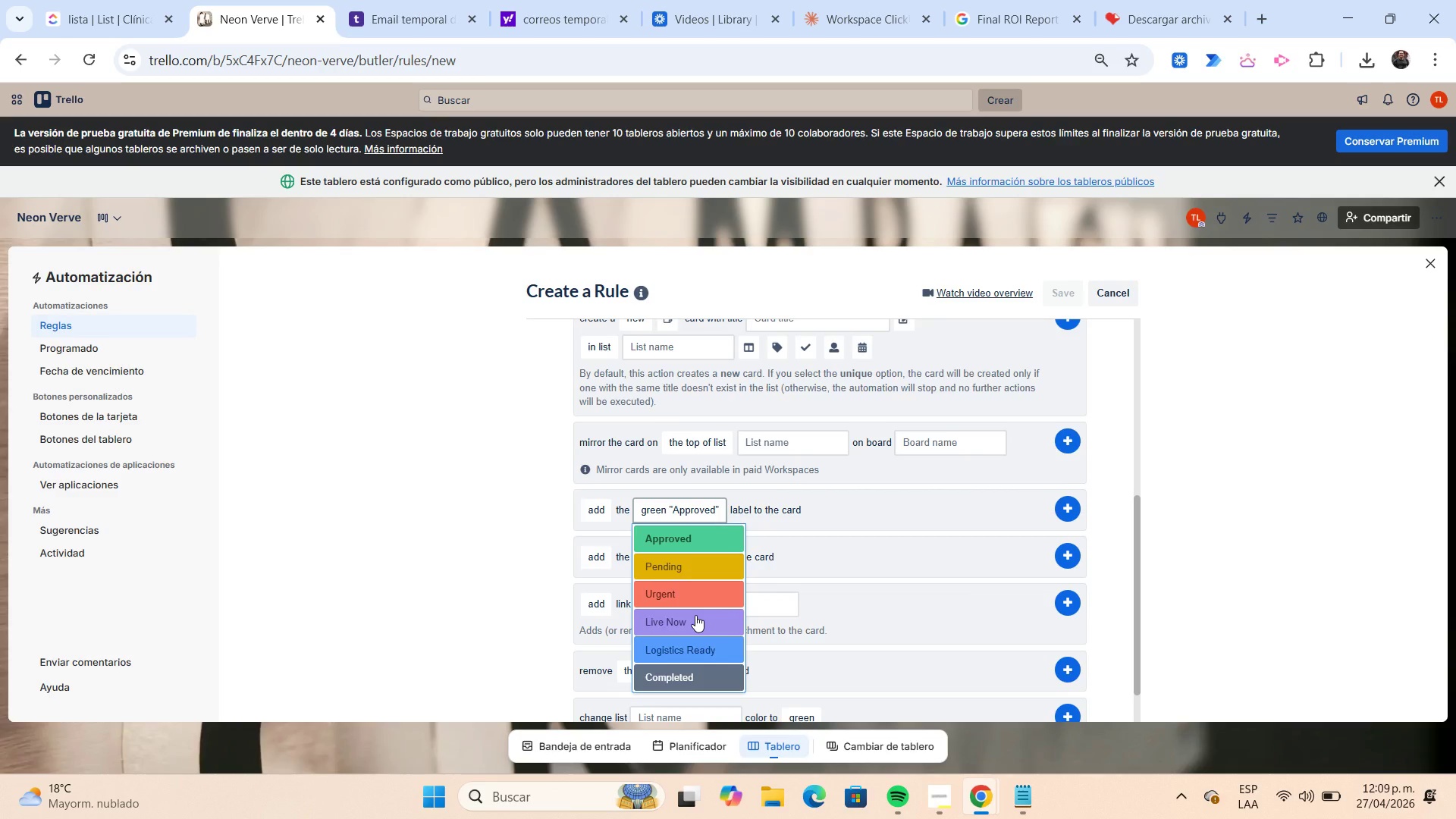 
left_click([695, 615])
 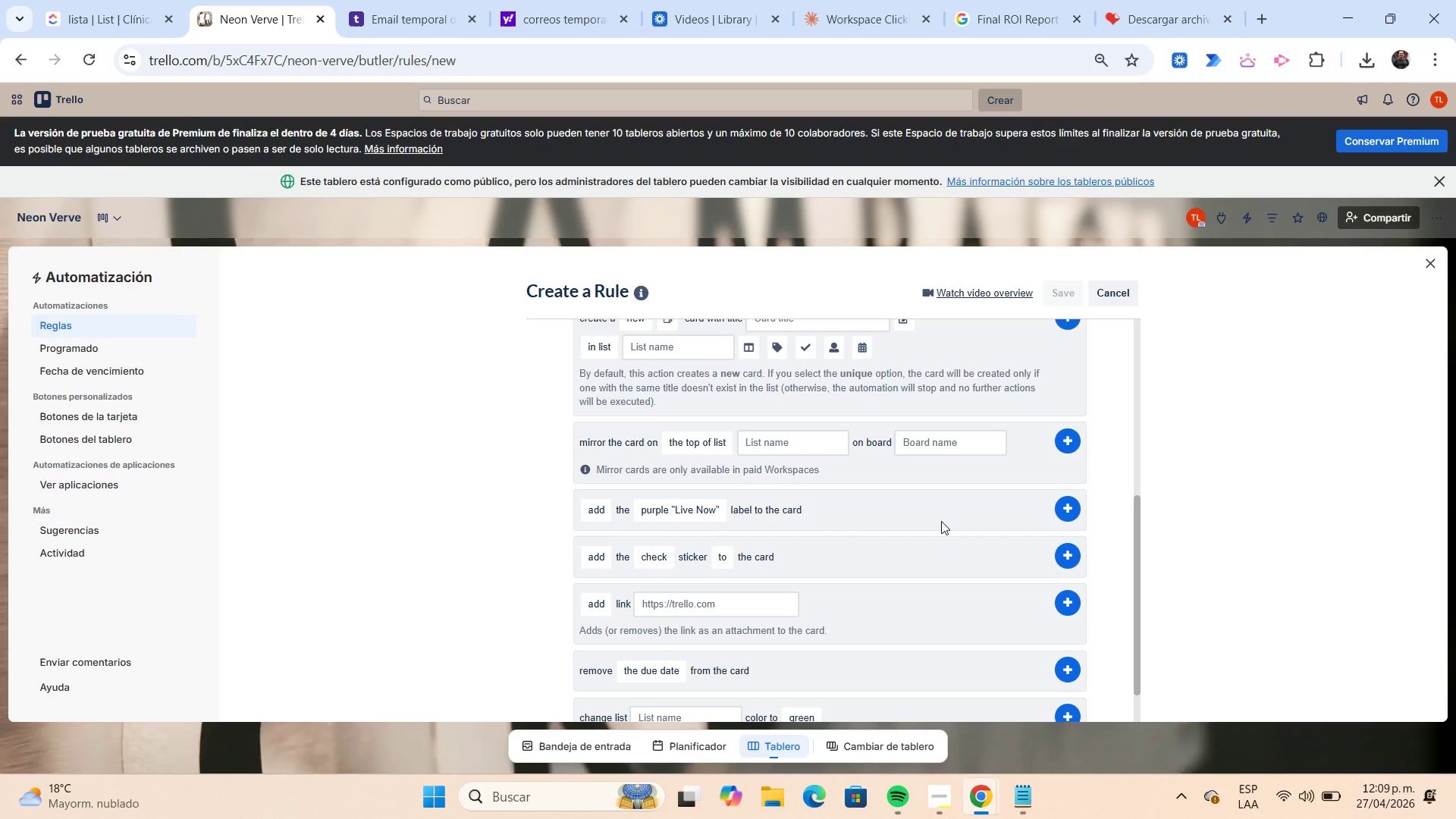 
left_click([1064, 510])
 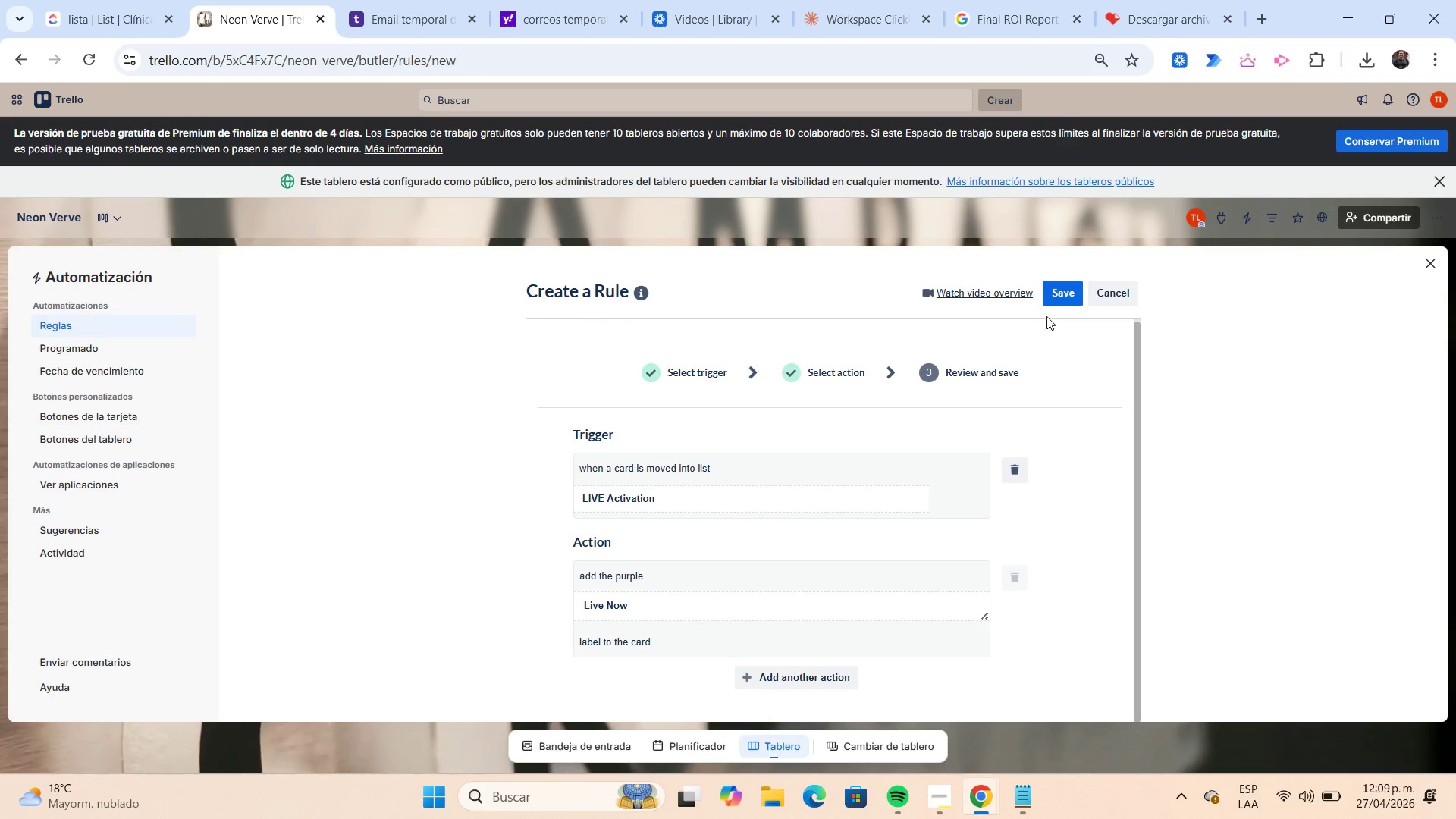 
left_click([1053, 299])
 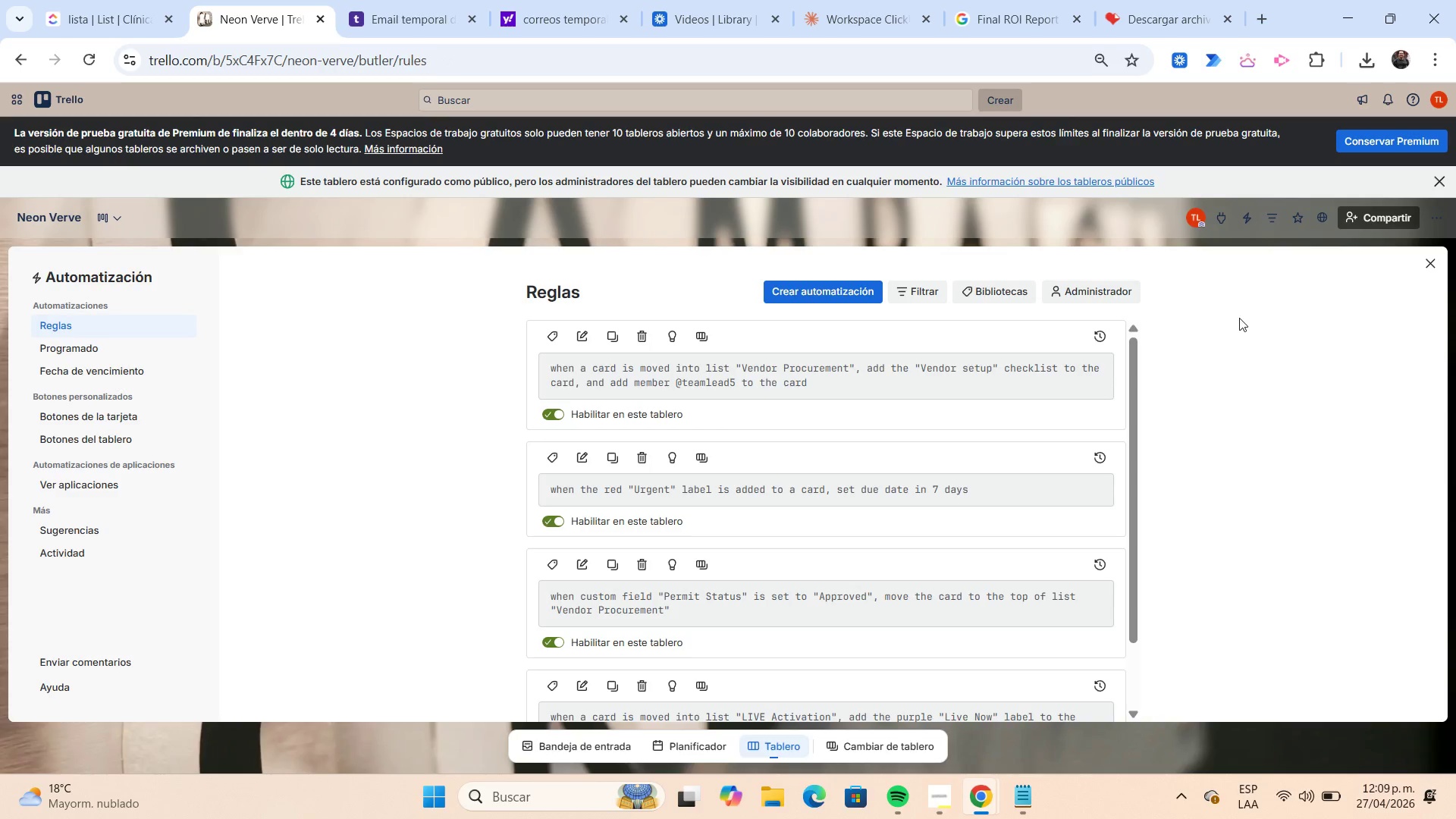 
left_click([1424, 271])
 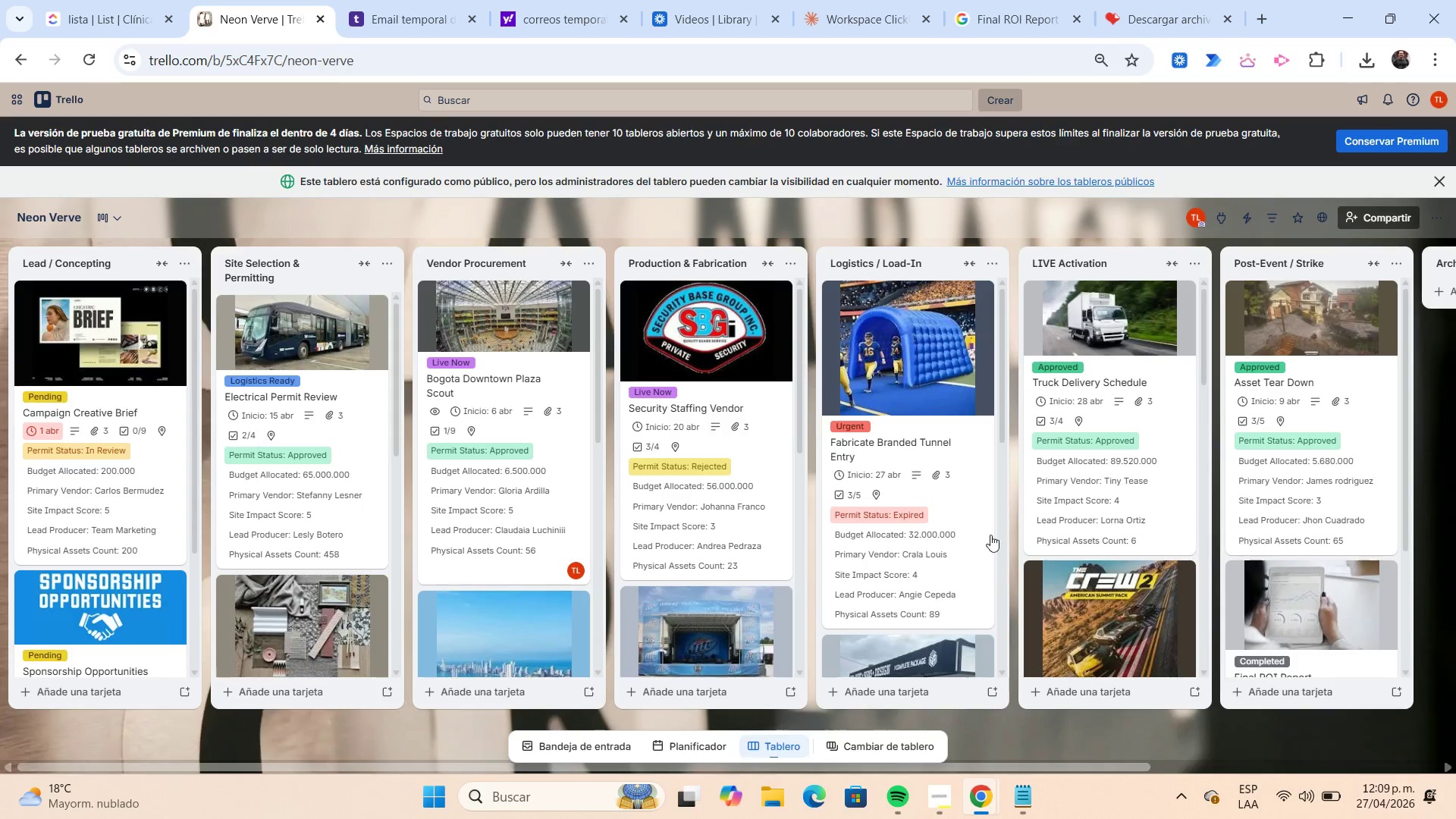 
left_click_drag(start_coordinate=[1104, 593], to_coordinate=[904, 463])
 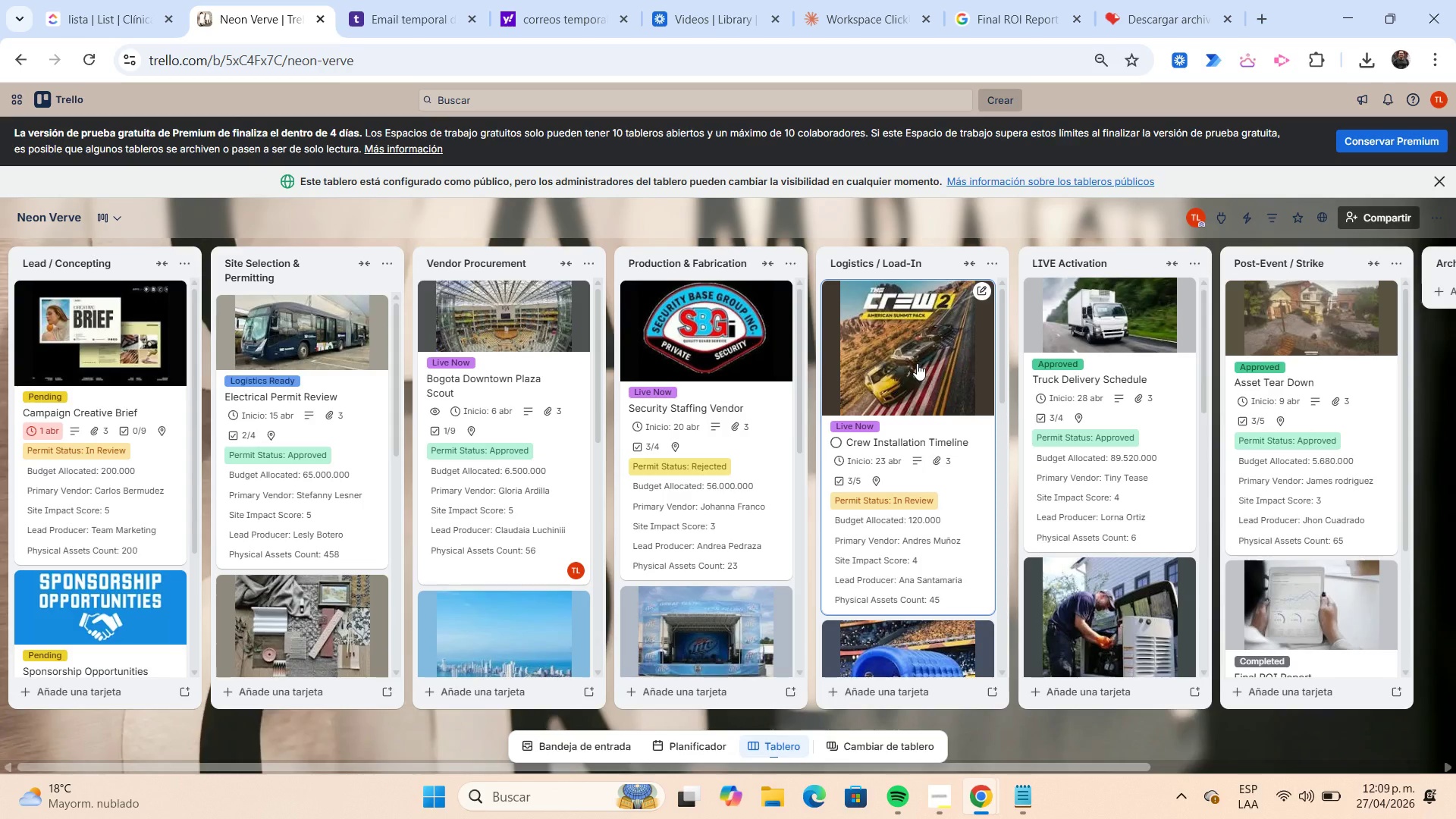 
left_click_drag(start_coordinate=[917, 363], to_coordinate=[1028, 369])
 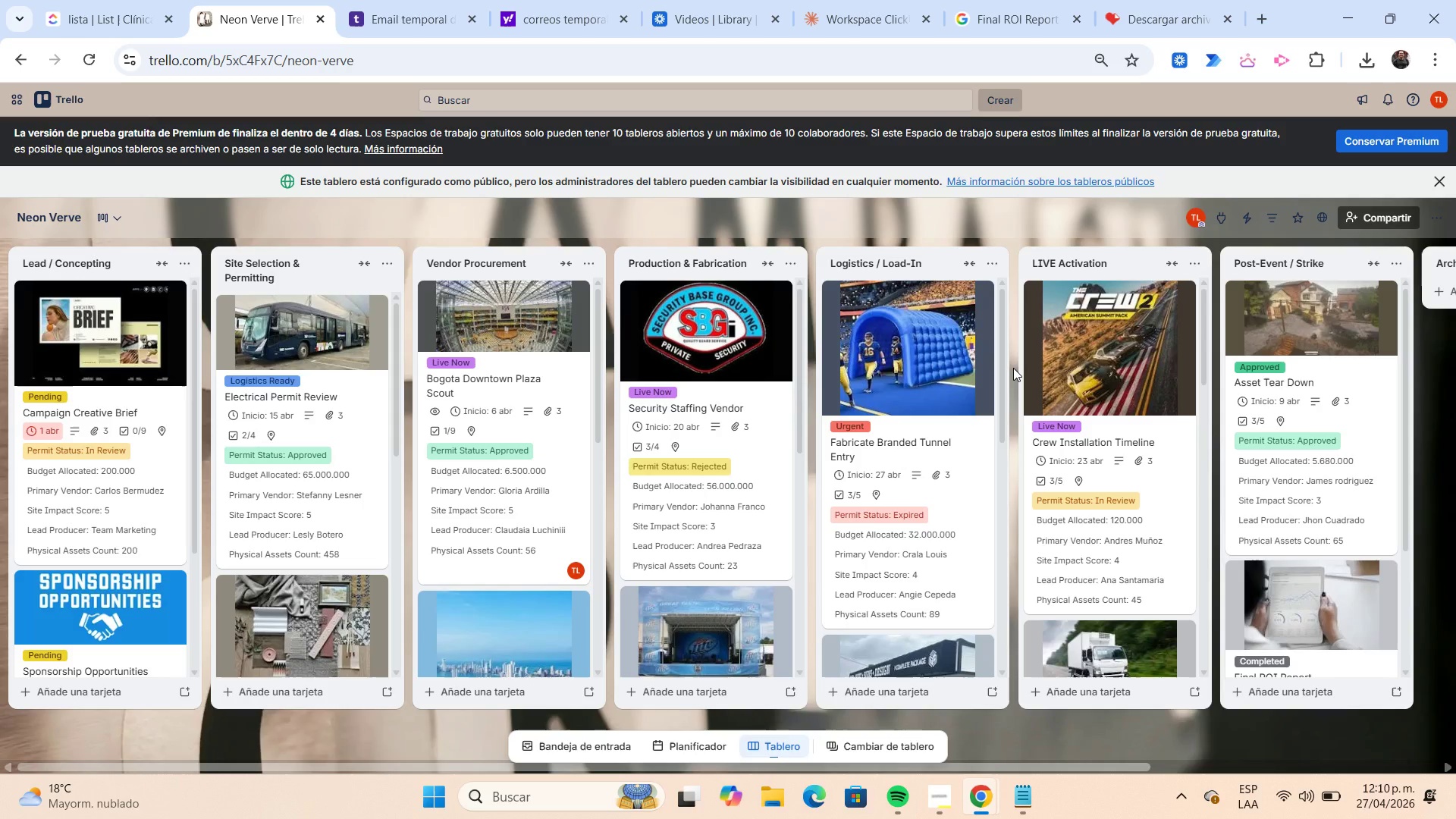 
wait(9.0)
 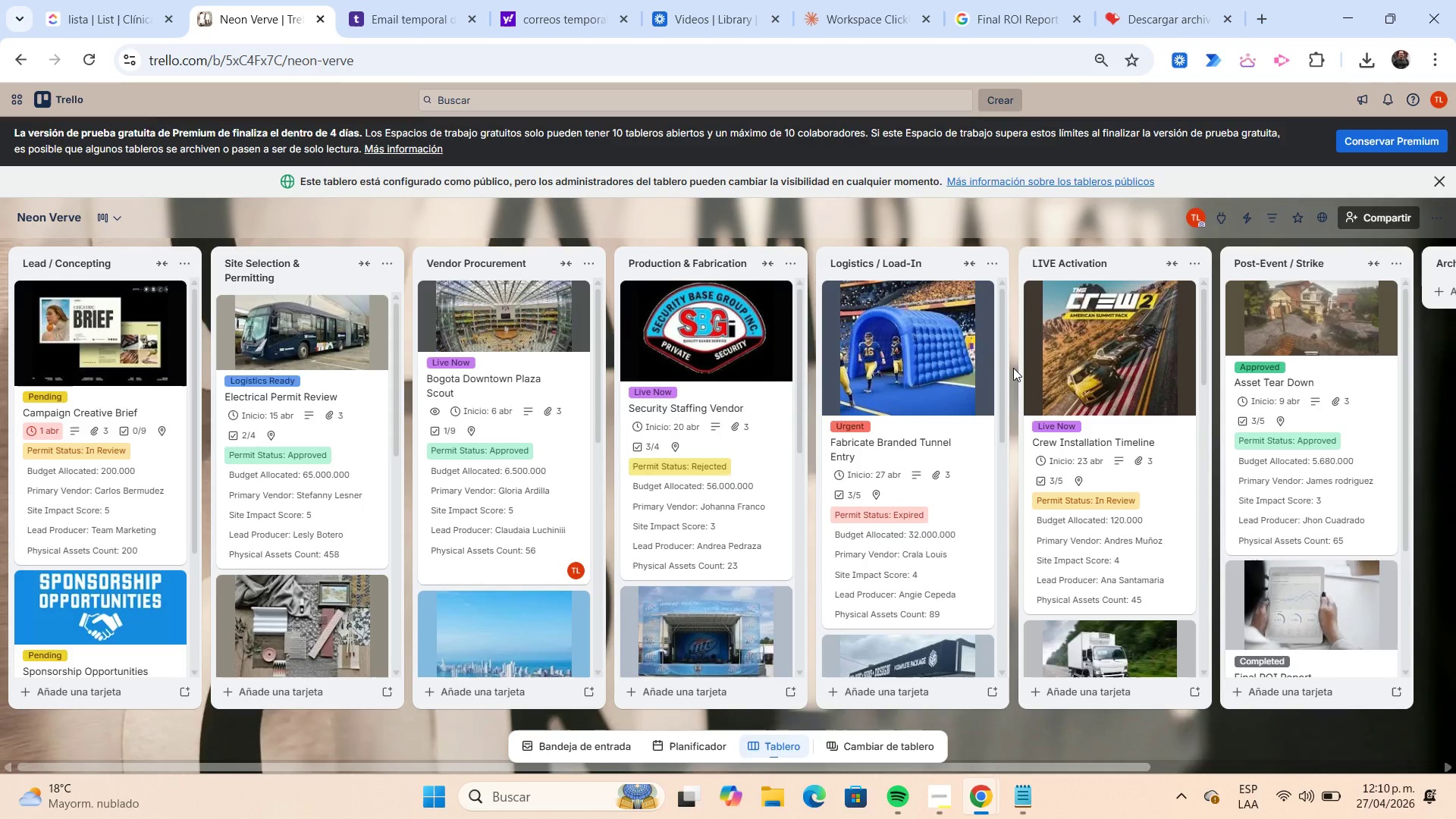 
mouse_move([1074, 411])
 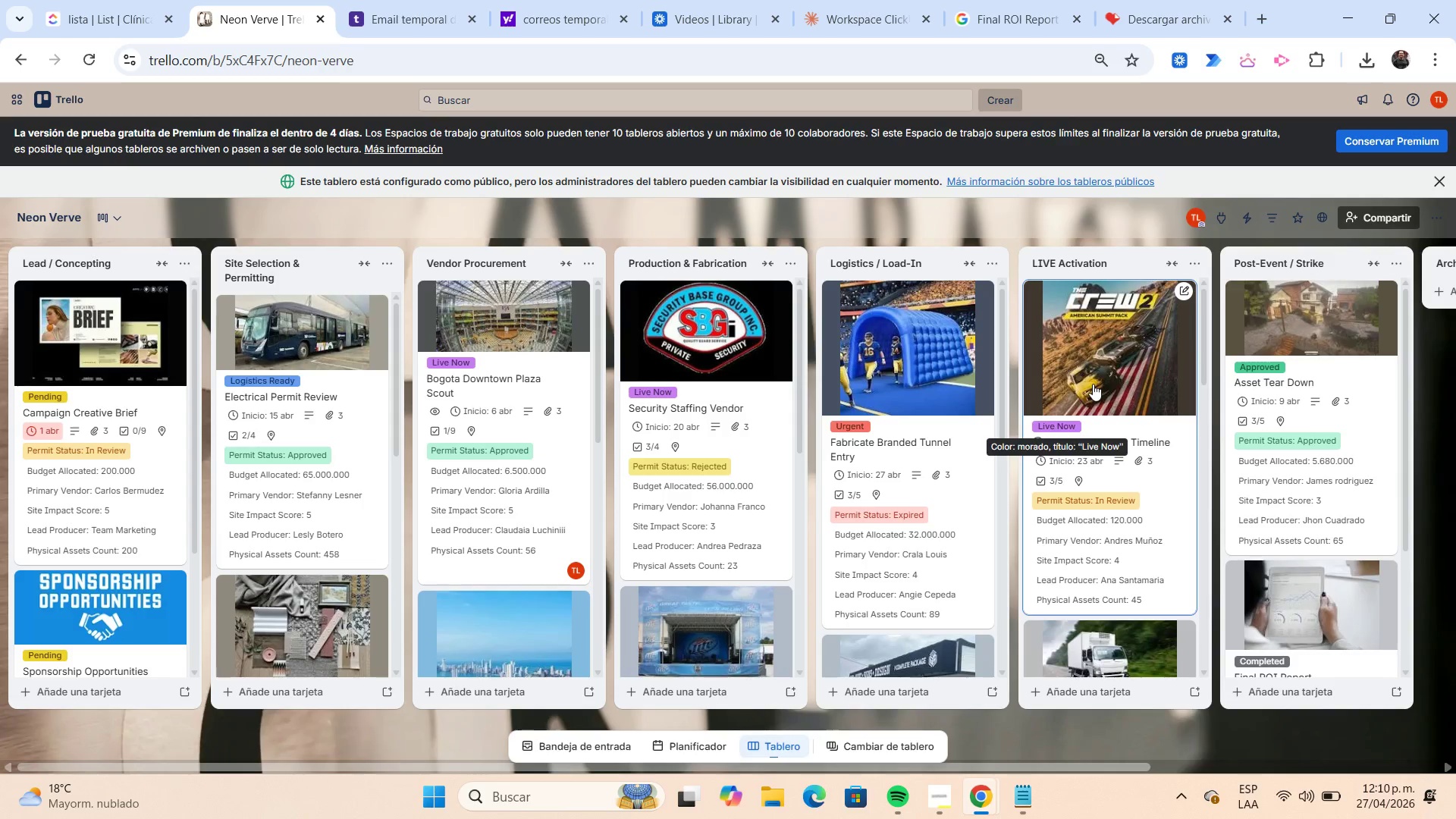 
left_click([1092, 384])
 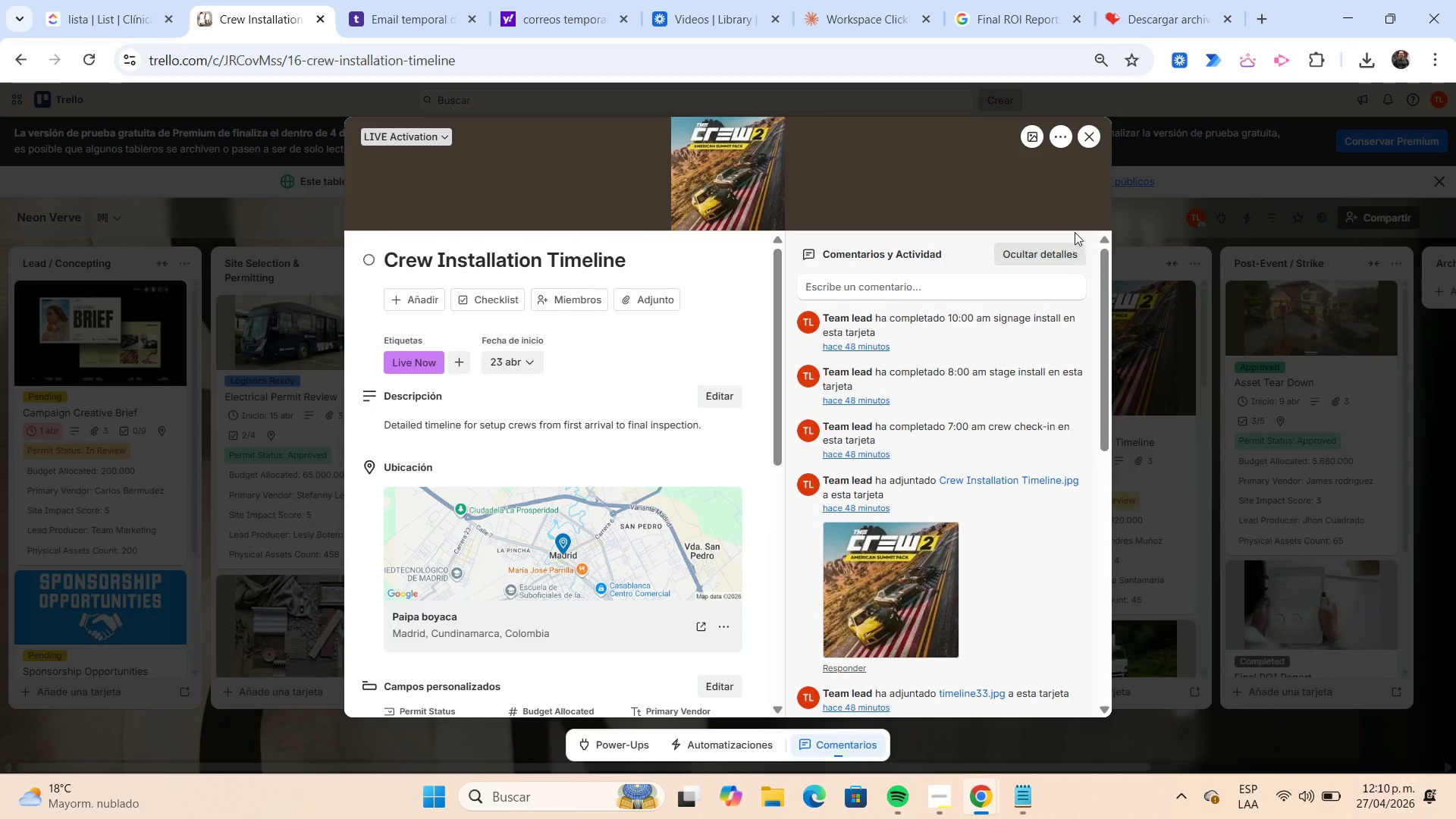 
left_click([1086, 146])
 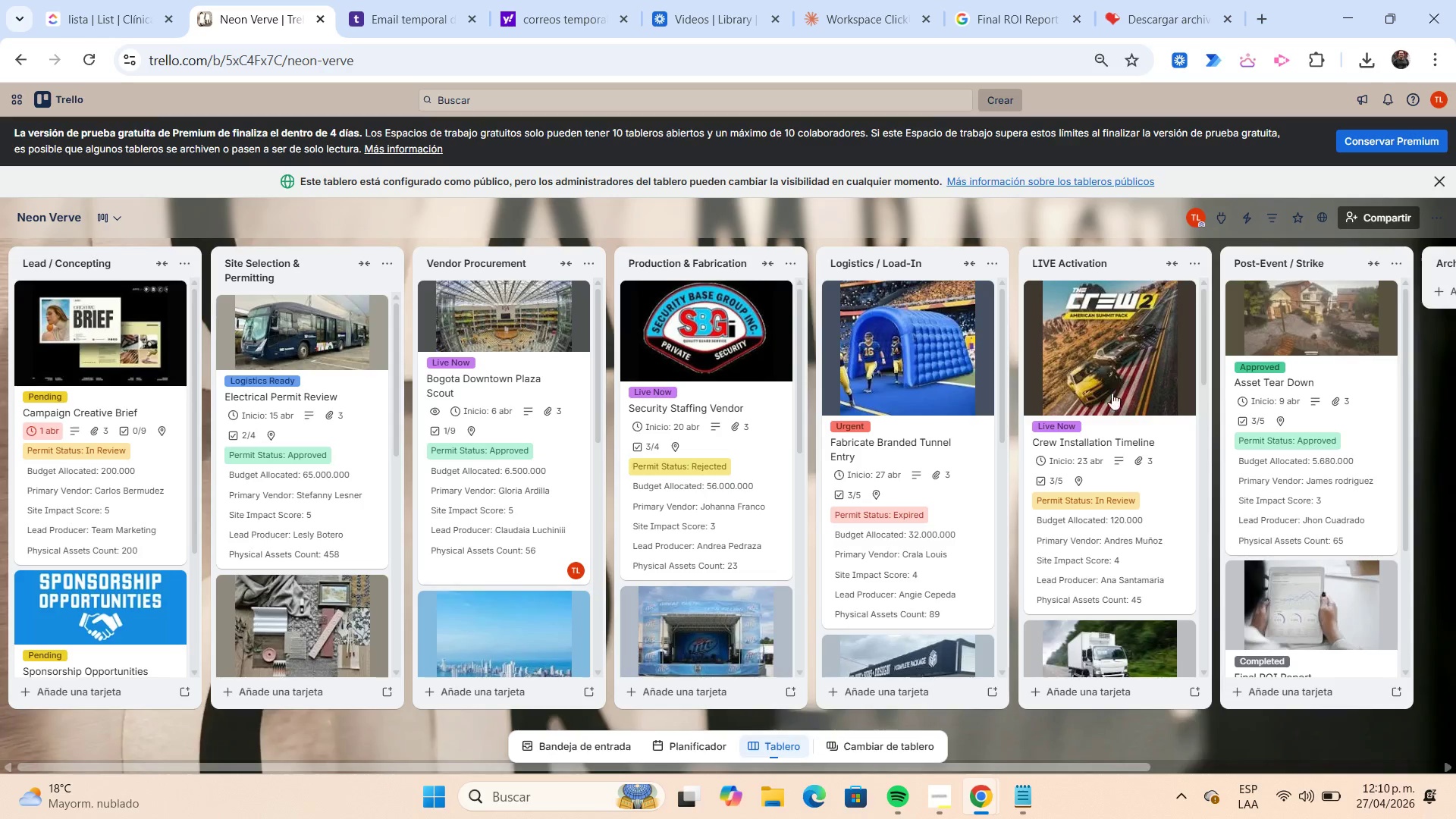 
scroll: coordinate [1124, 534], scroll_direction: down, amount: 1.0
 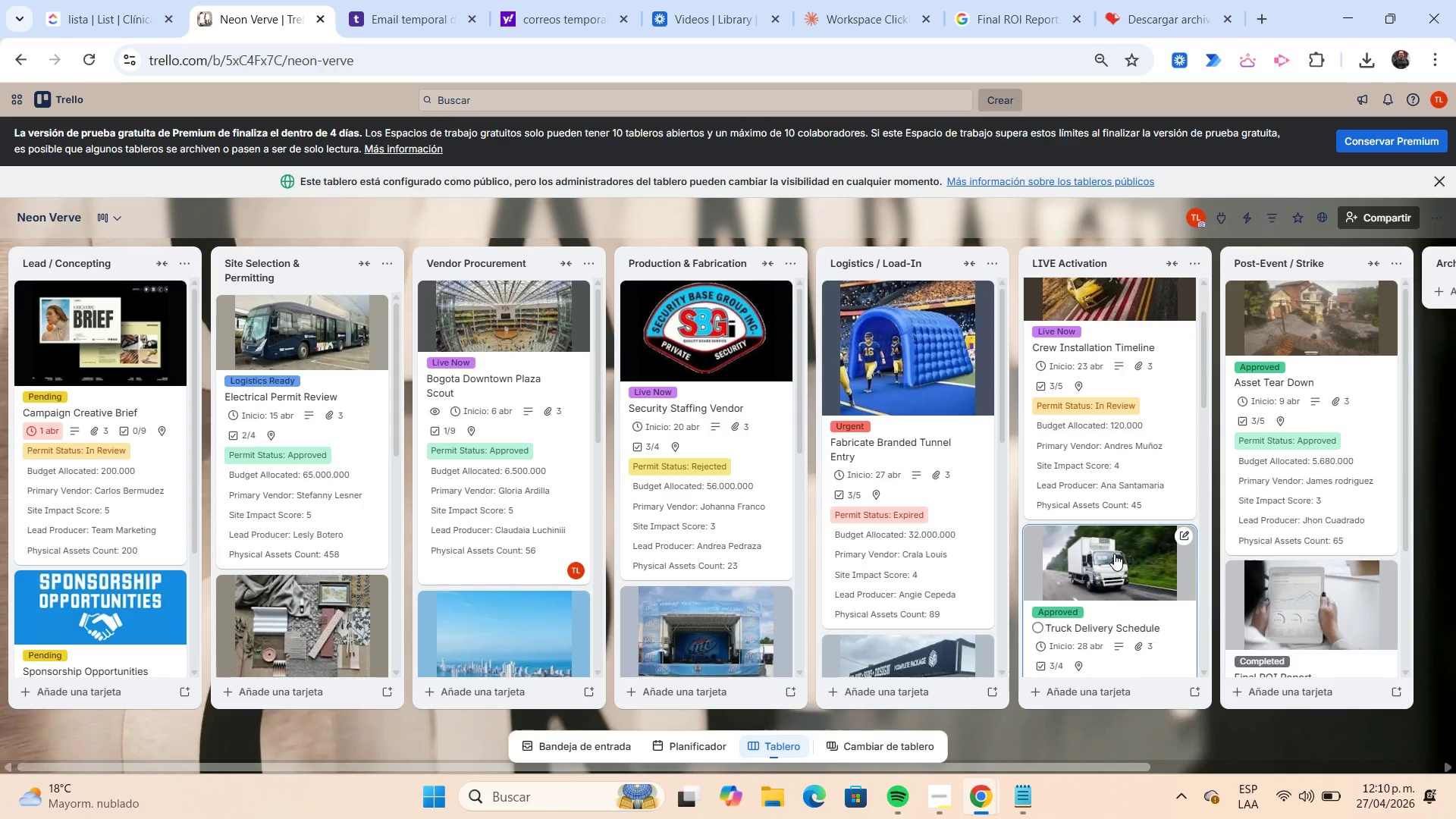 
left_click_drag(start_coordinate=[1112, 554], to_coordinate=[955, 435])
 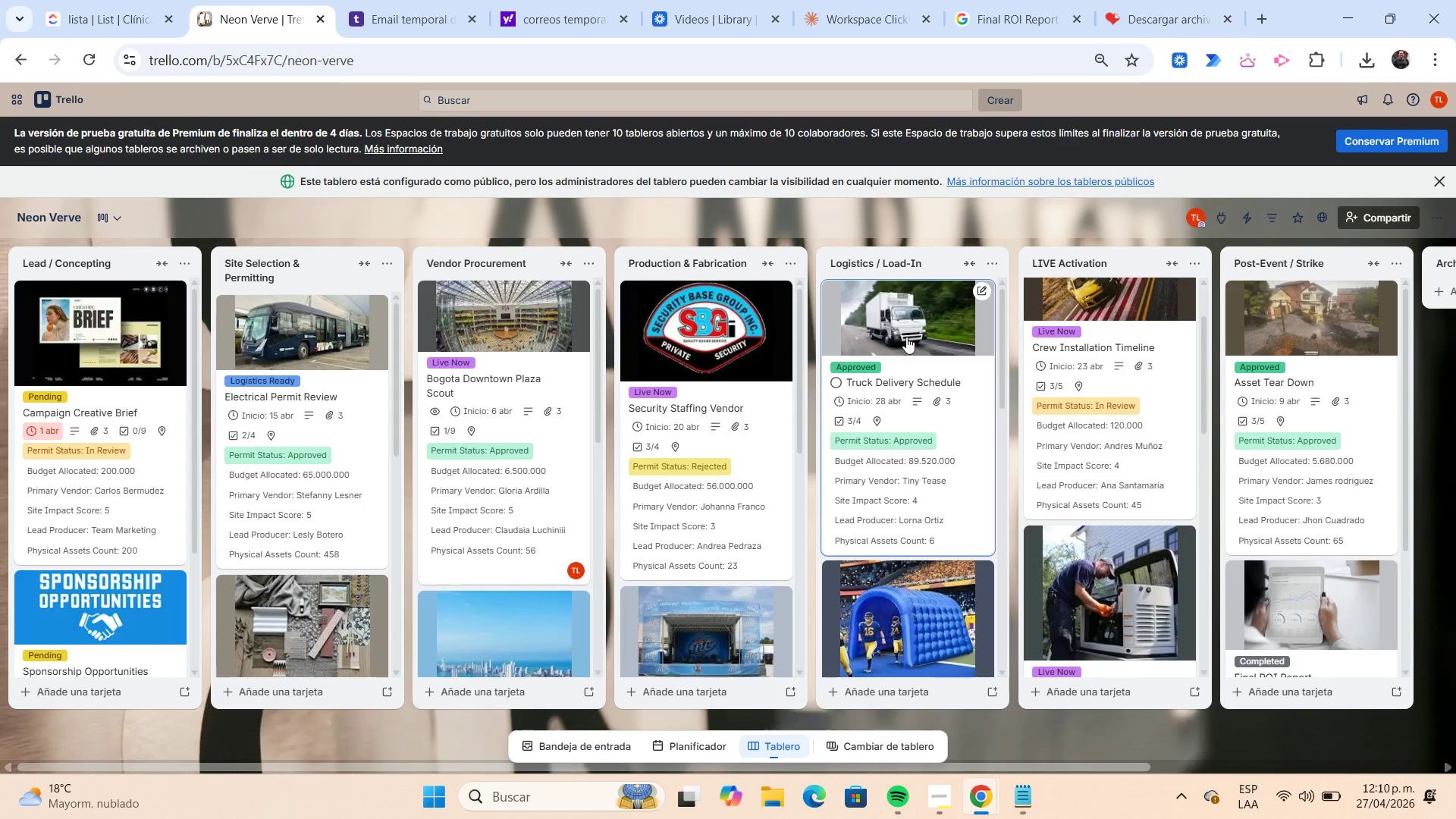 
left_click_drag(start_coordinate=[906, 337], to_coordinate=[1031, 344])
 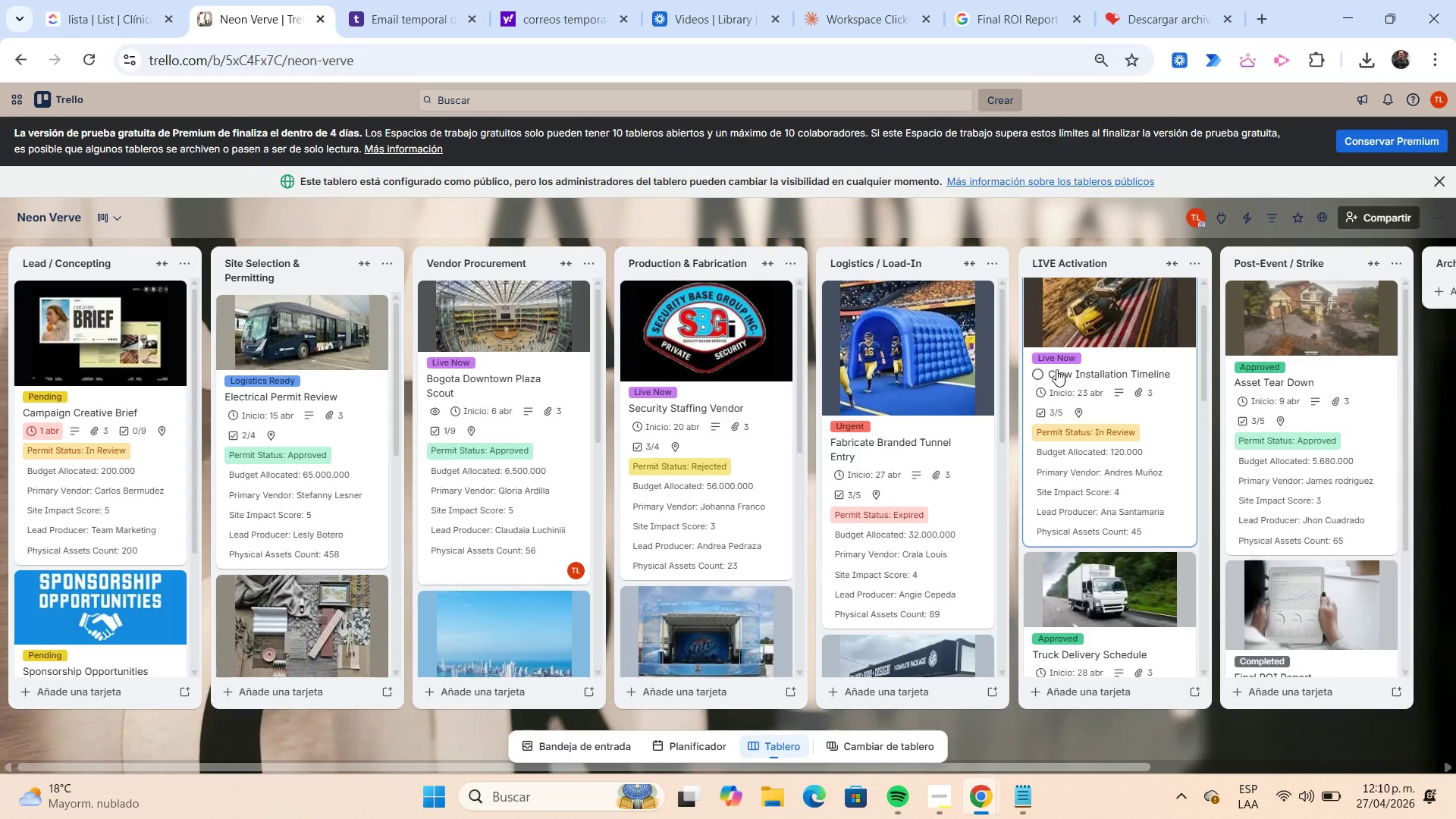 
scroll: coordinate [1061, 372], scroll_direction: up, amount: 4.0
 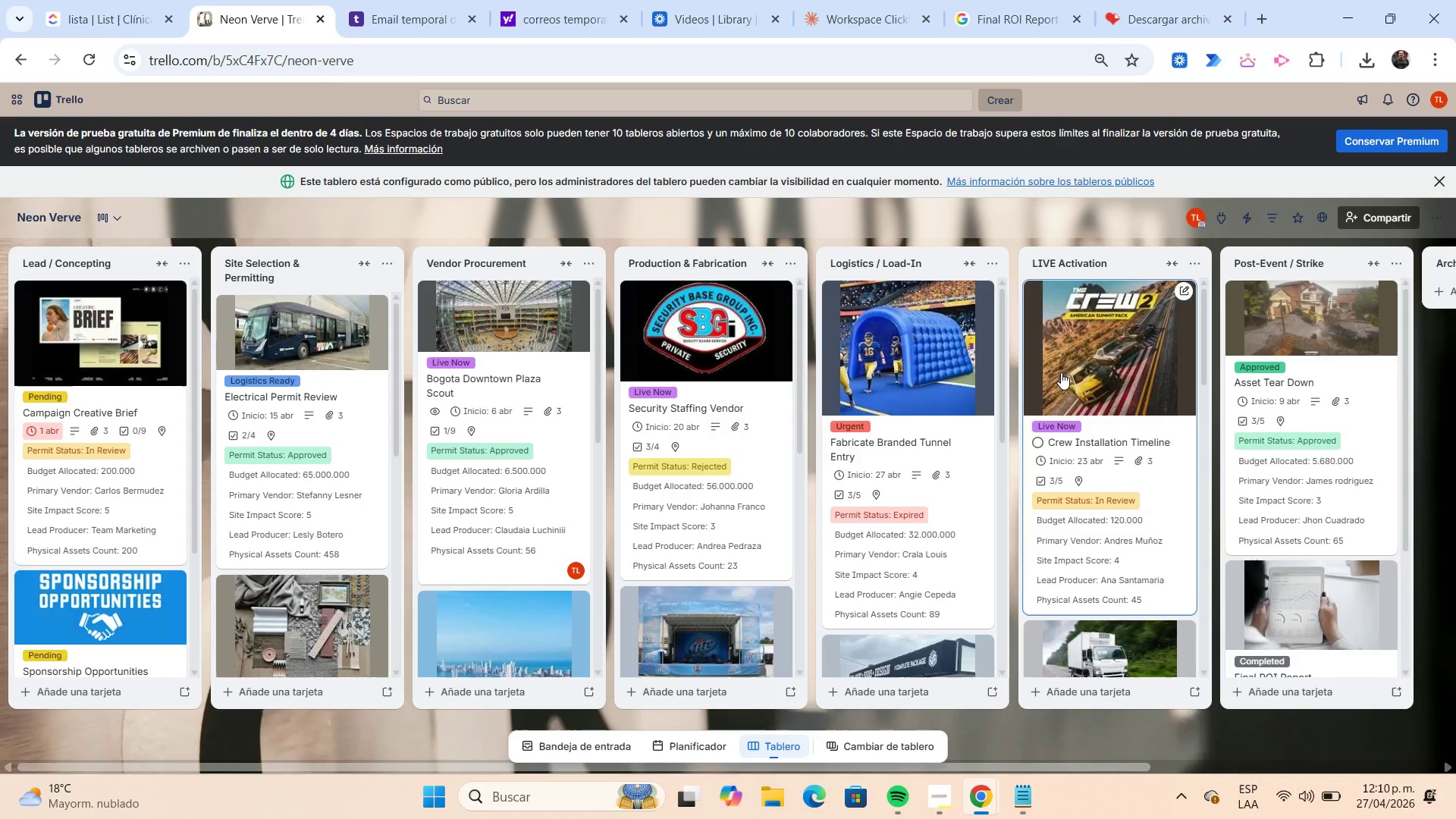 
scroll: coordinate [1061, 372], scroll_direction: down, amount: 2.0
 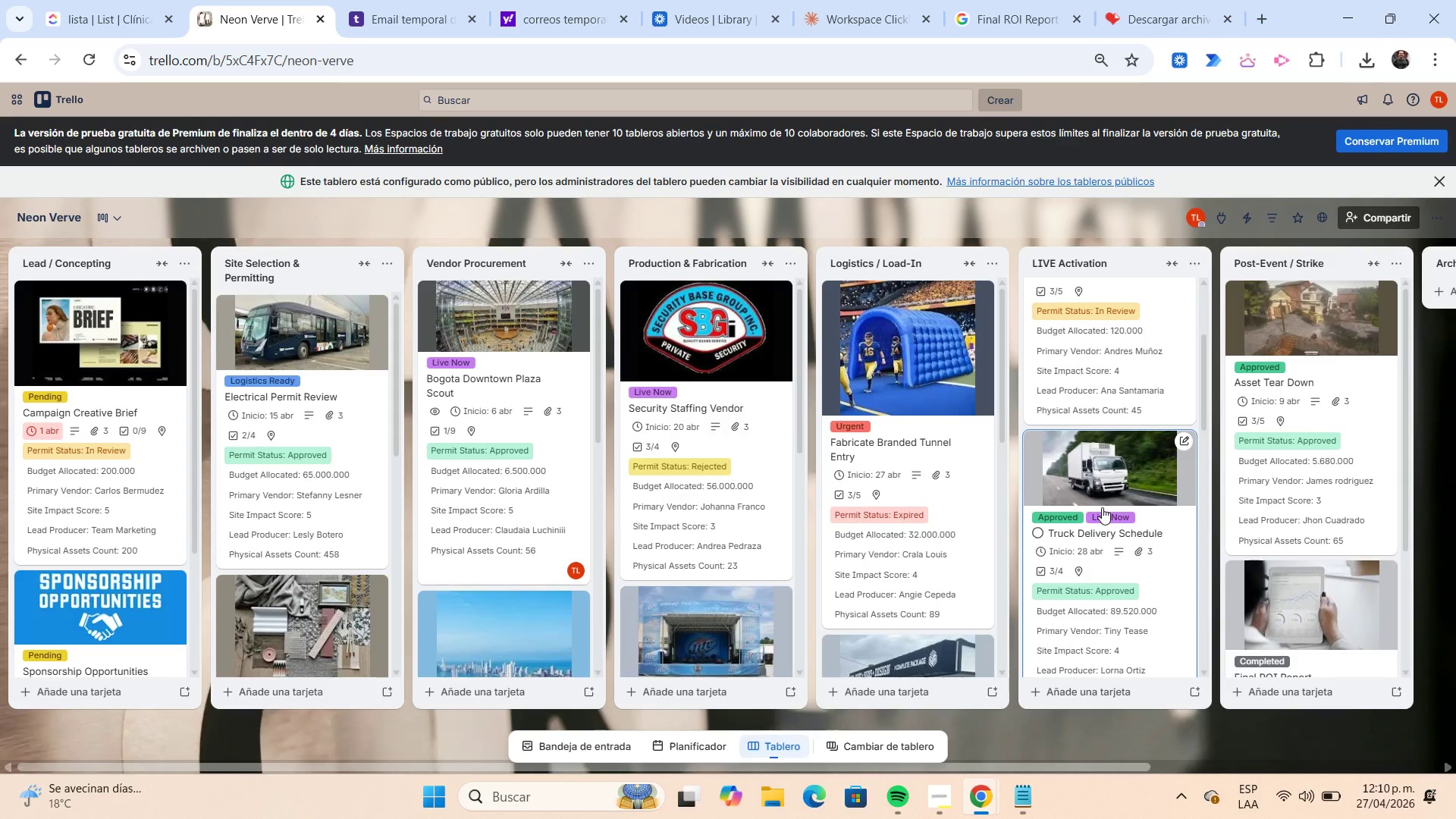 
wait(21.39)
 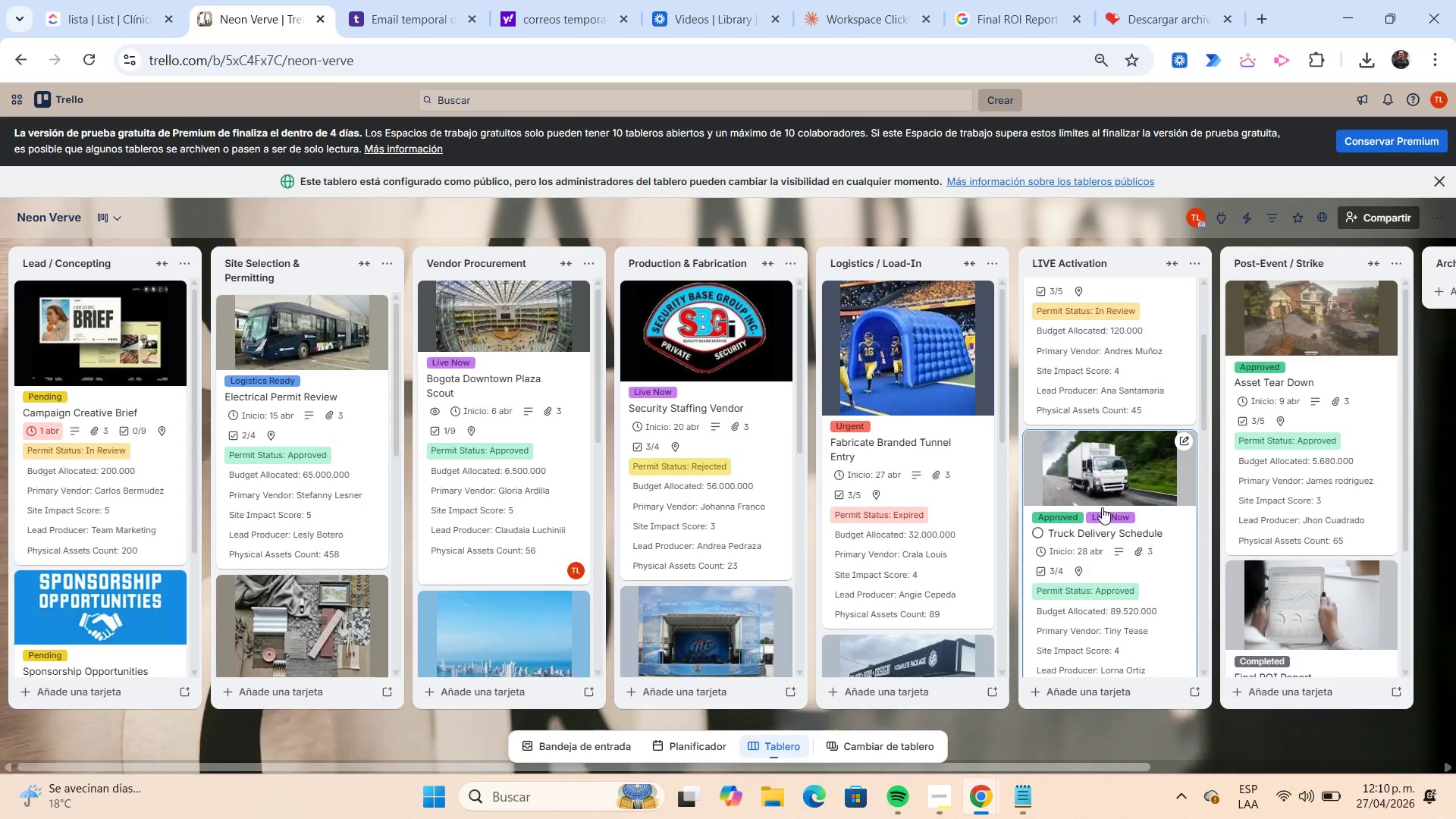 
left_click([615, 229])
 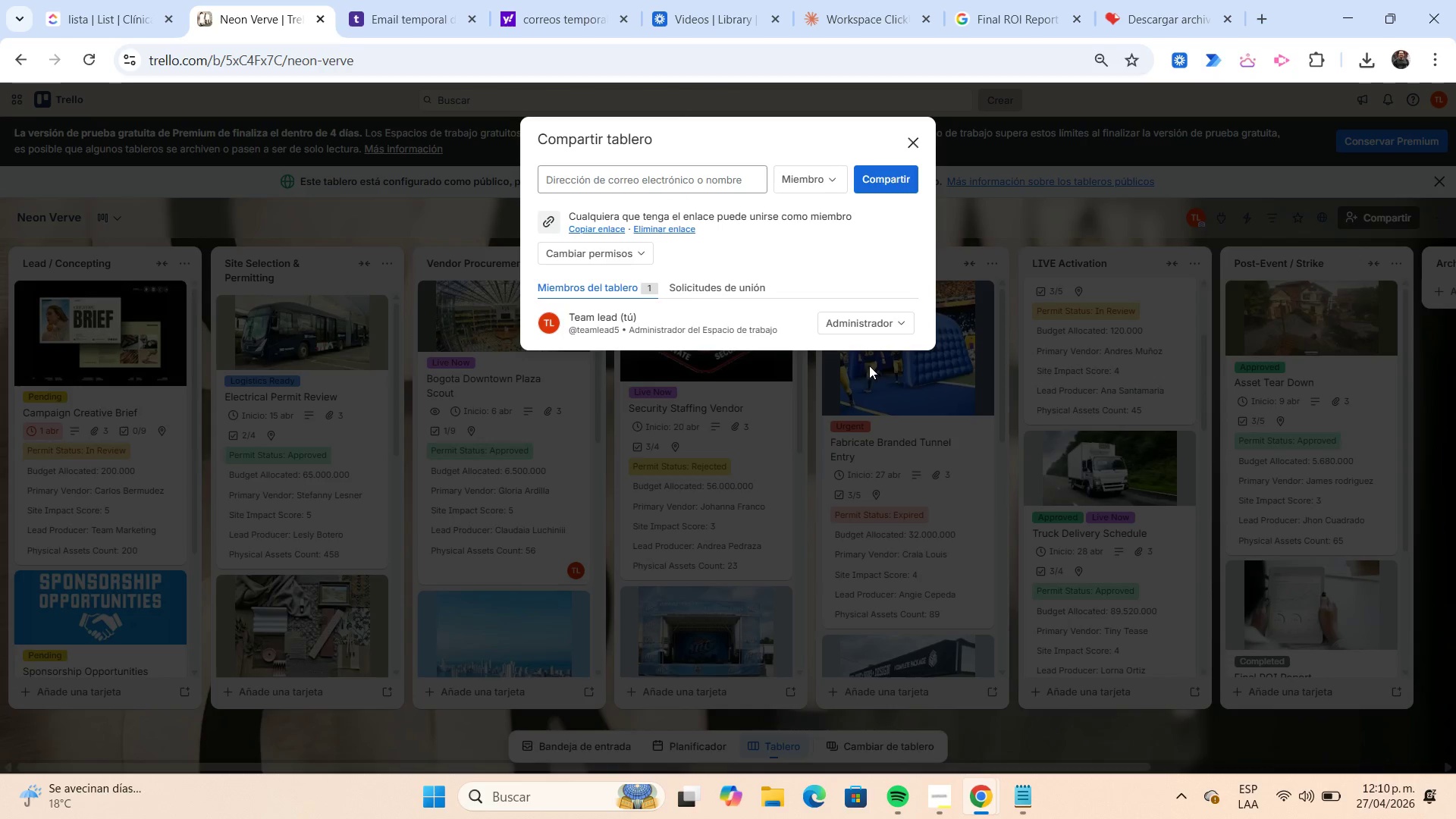 
left_click([1006, 180])
 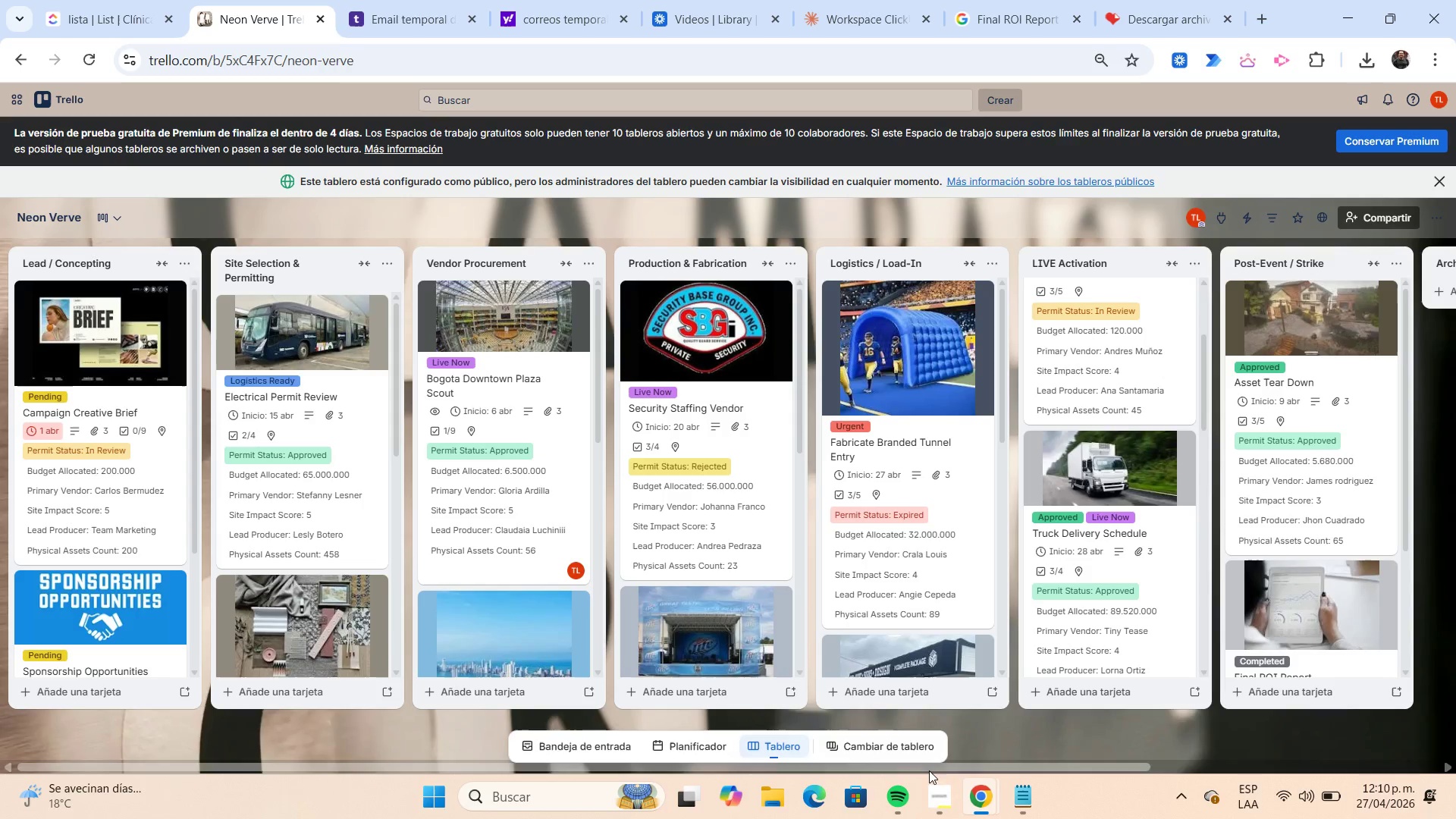 
left_click([937, 796])